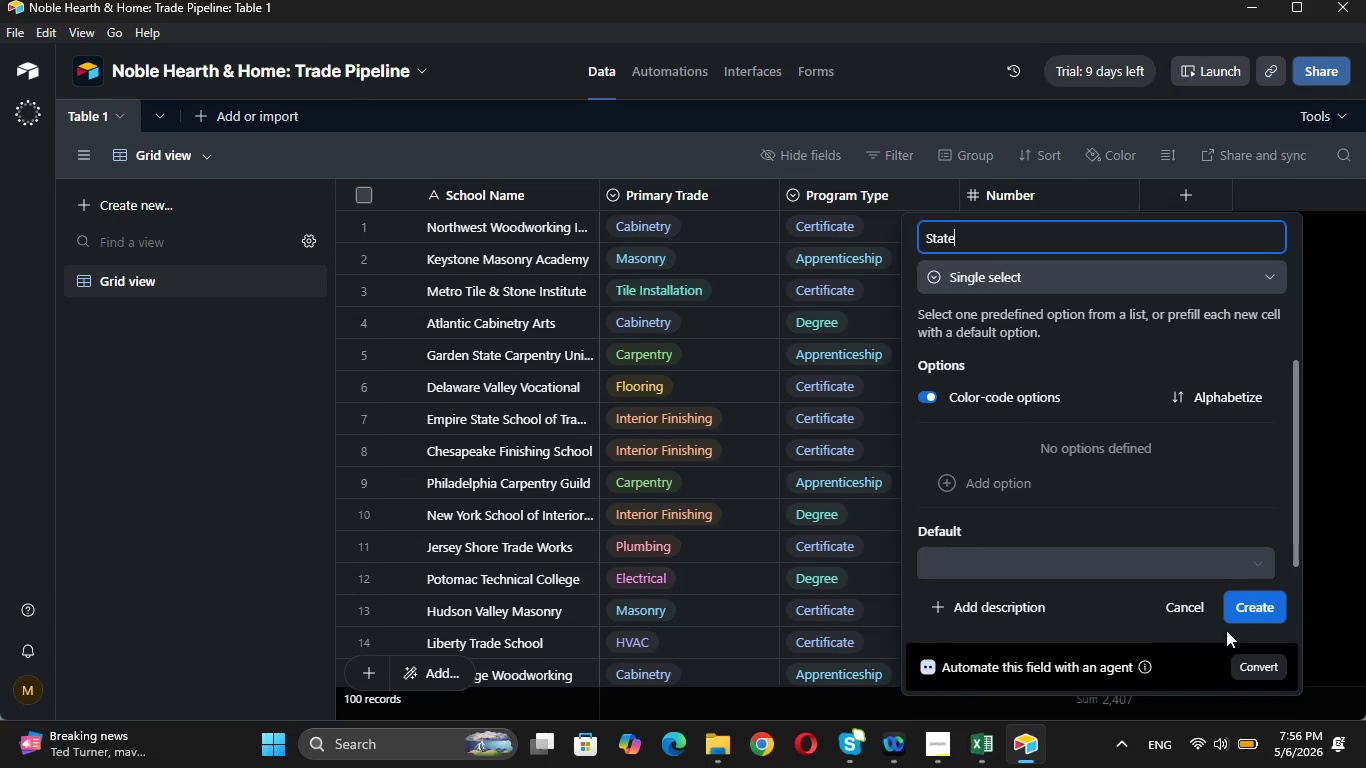 
left_click([1257, 613])
 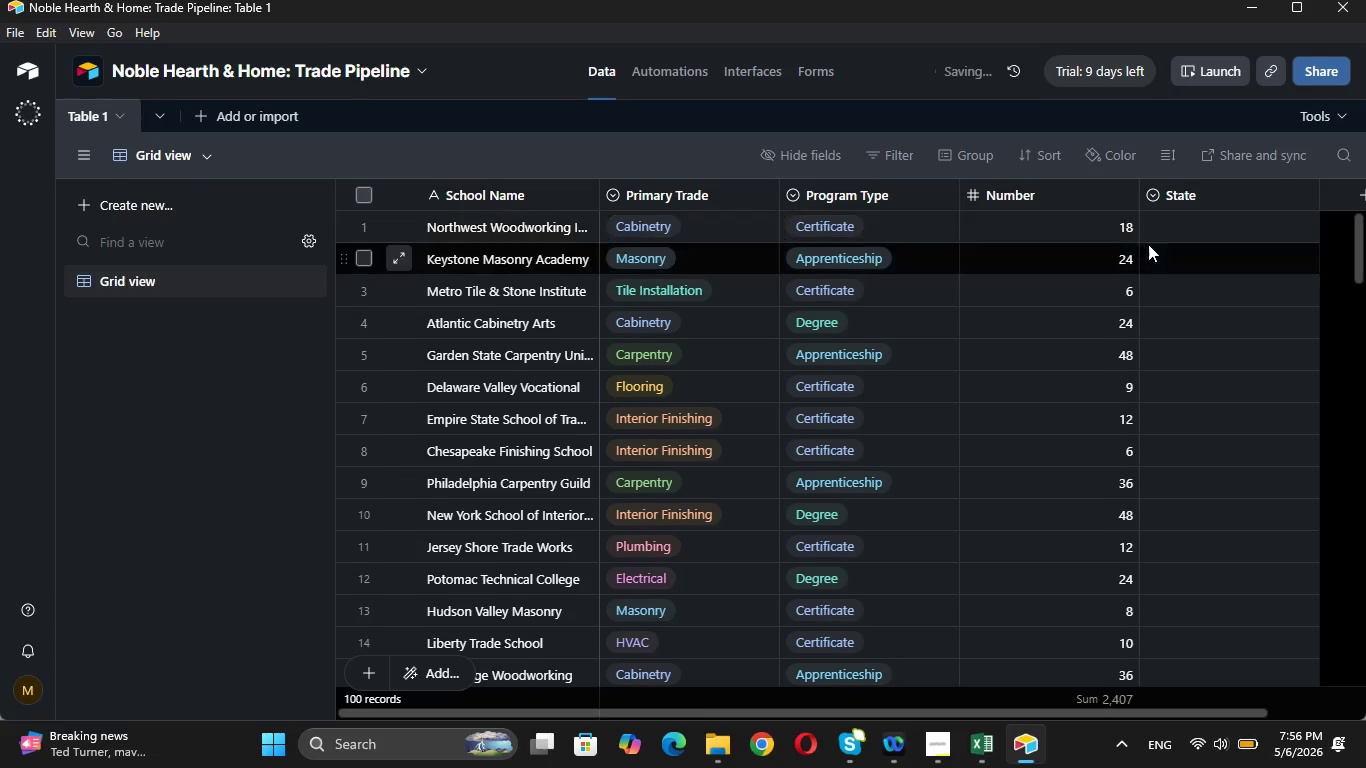 
left_click([1166, 230])
 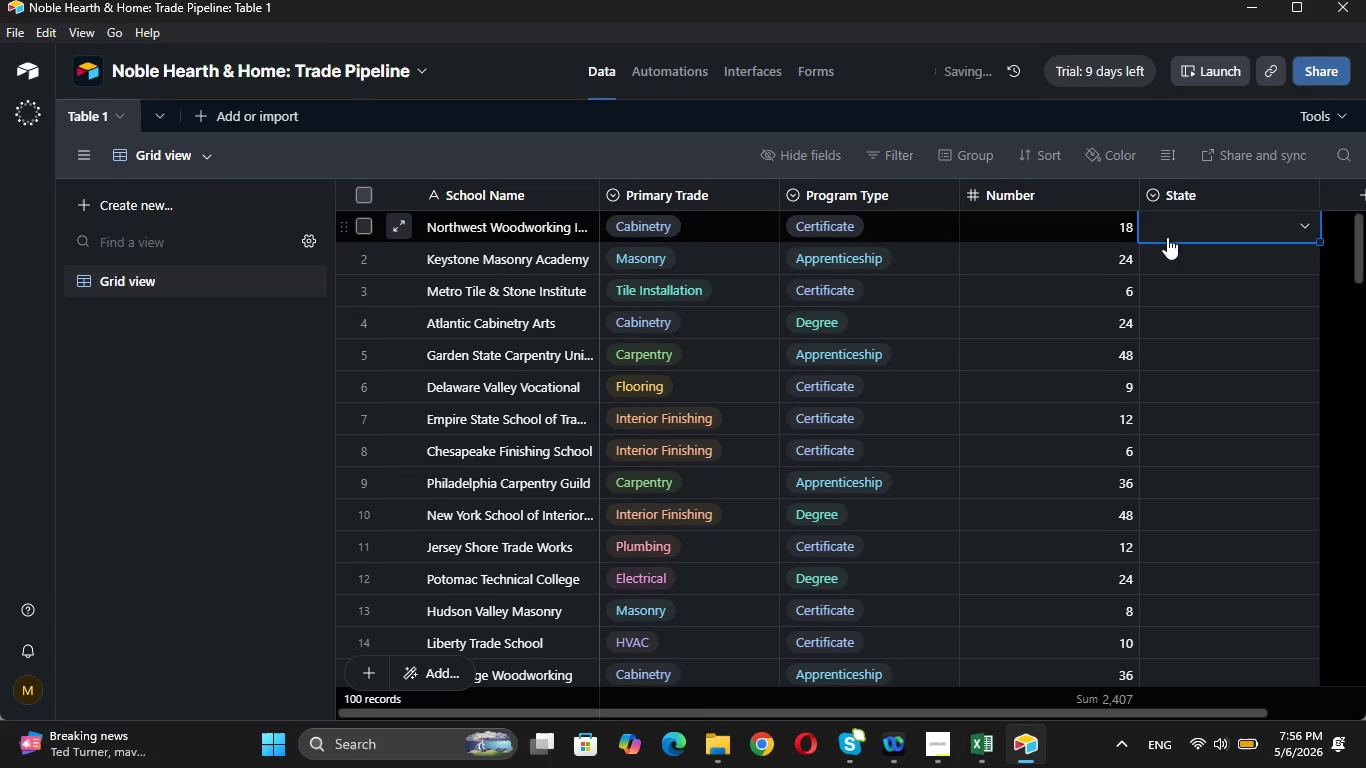 
scroll: coordinate [1174, 248], scroll_direction: up, amount: 15.0
 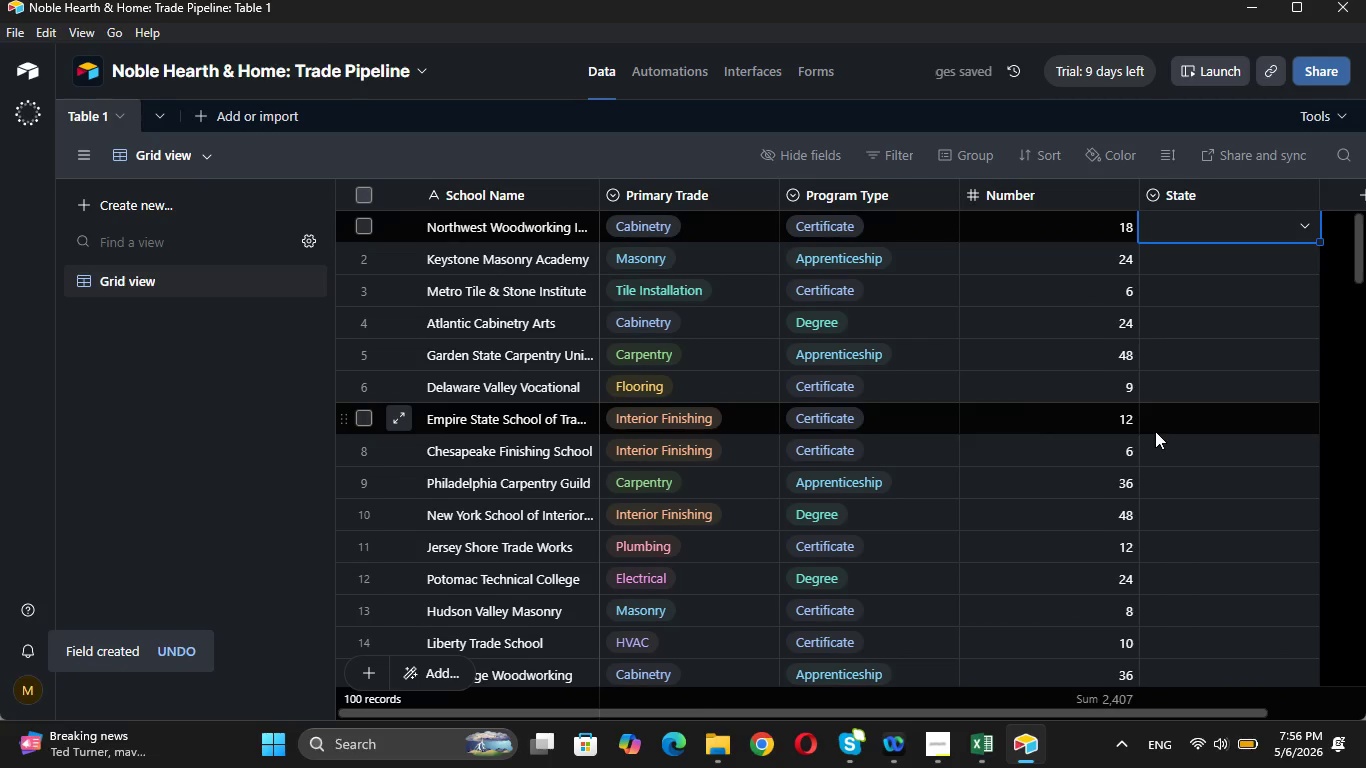 
key(Control+V)
 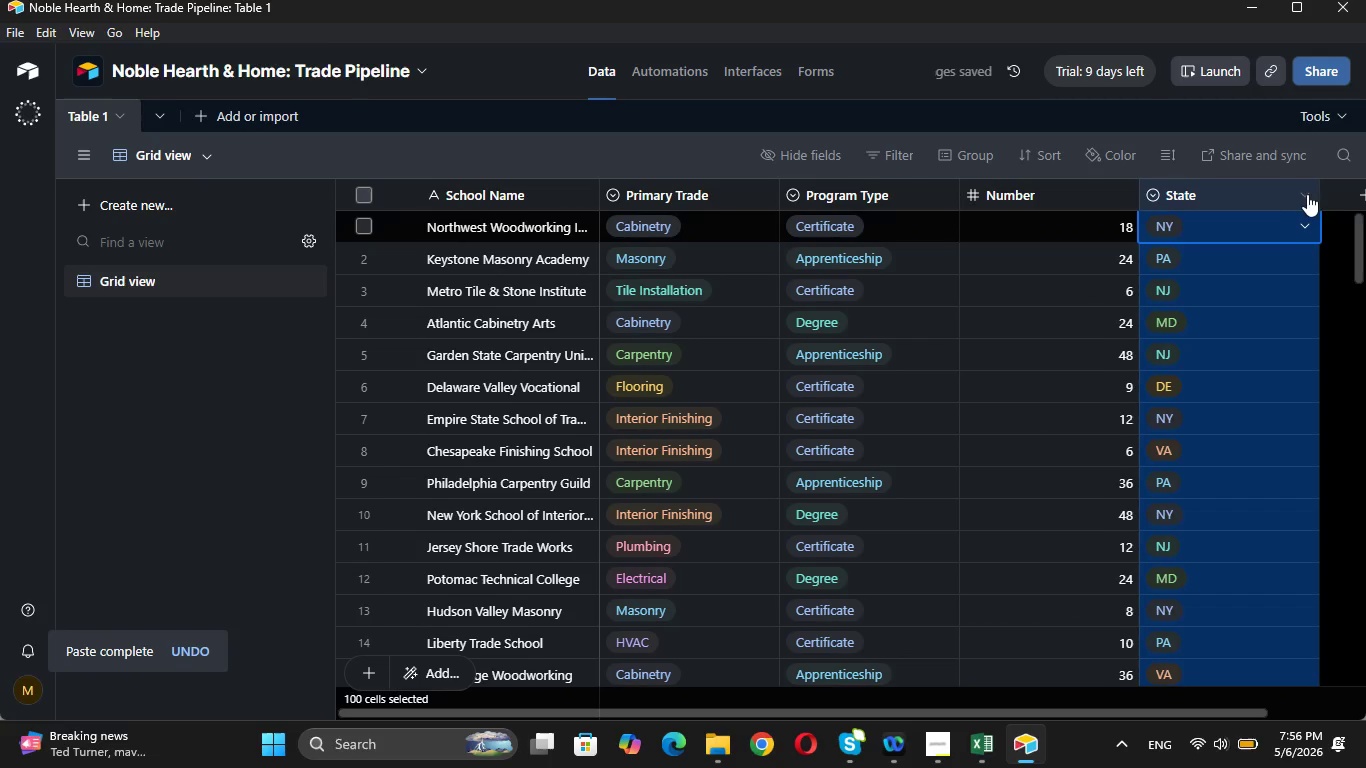 
left_click([1348, 196])
 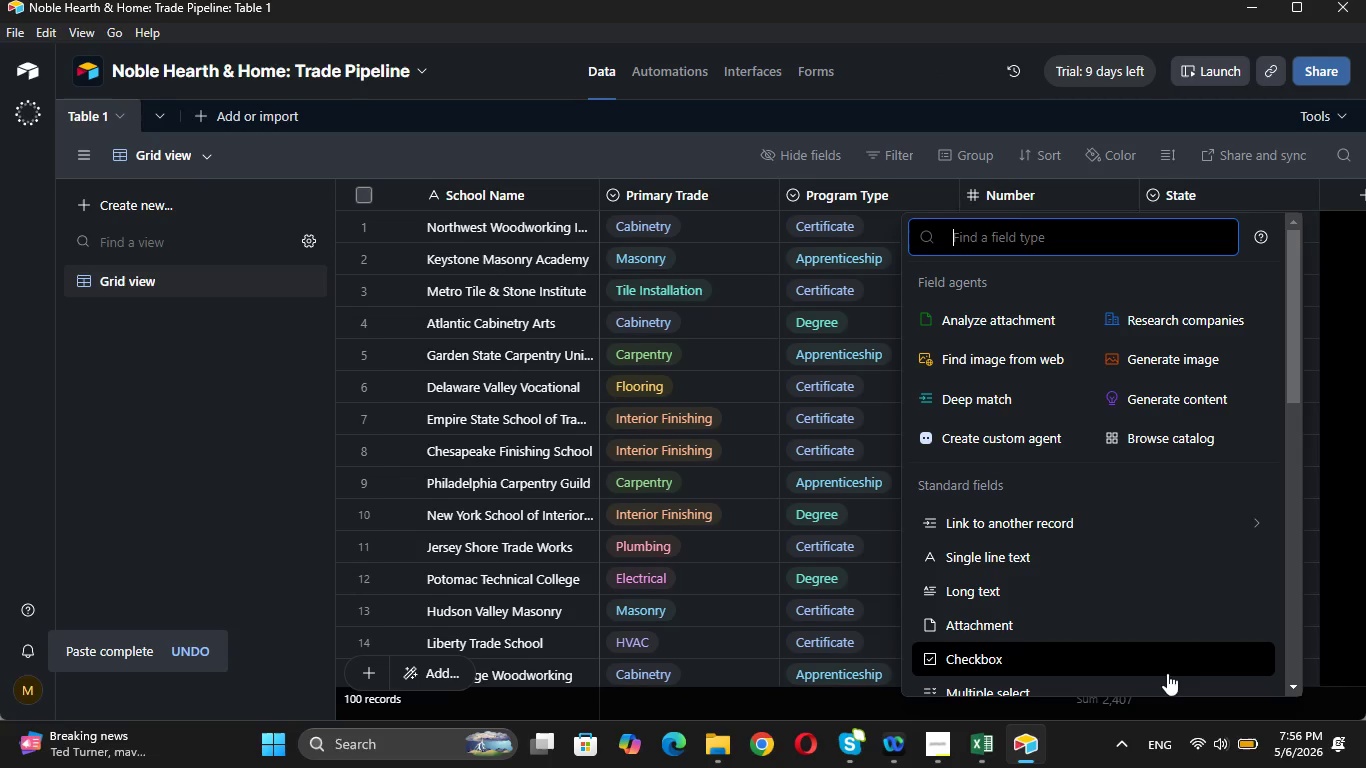 
scroll: coordinate [1106, 620], scroll_direction: down, amount: 1.0
 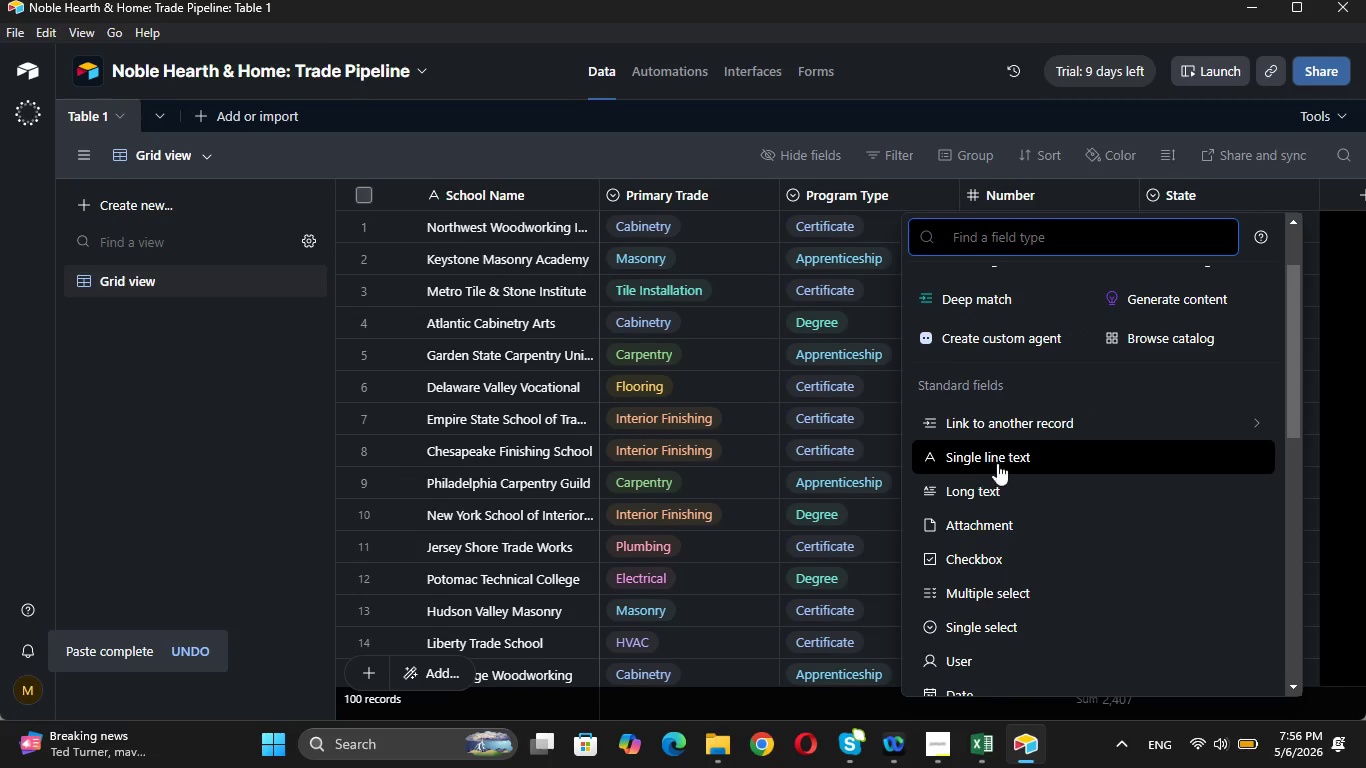 
left_click([1001, 463])
 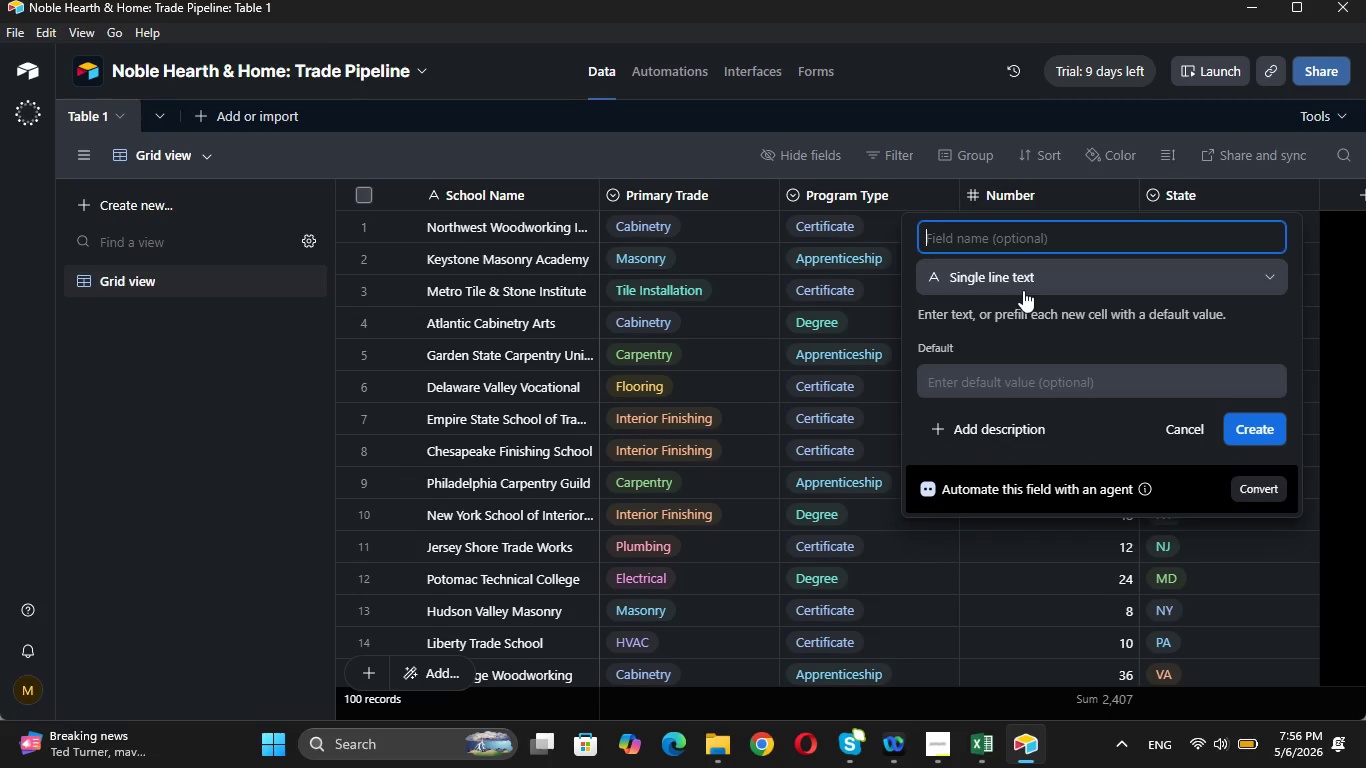 
type(Cirt)
key(Backspace)
key(Backspace)
type(ty)
 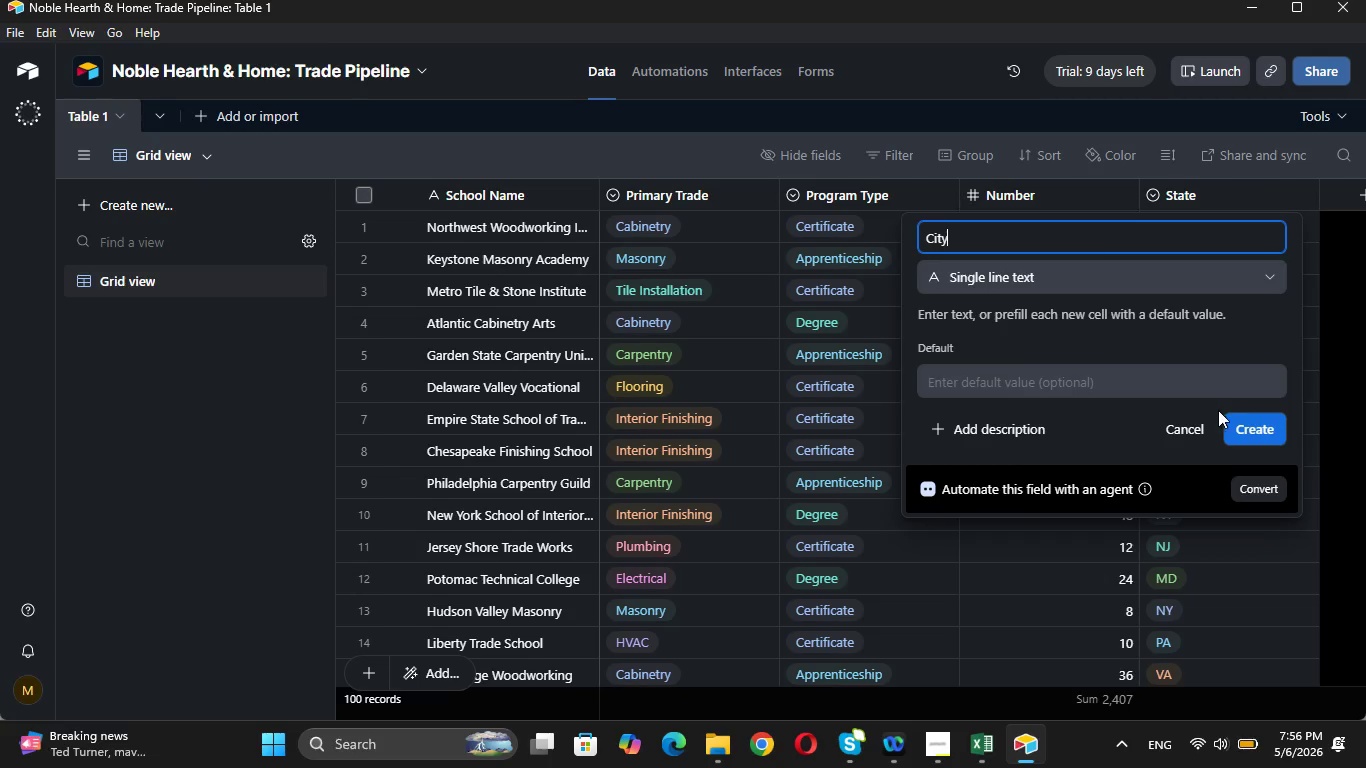 
left_click([1247, 417])
 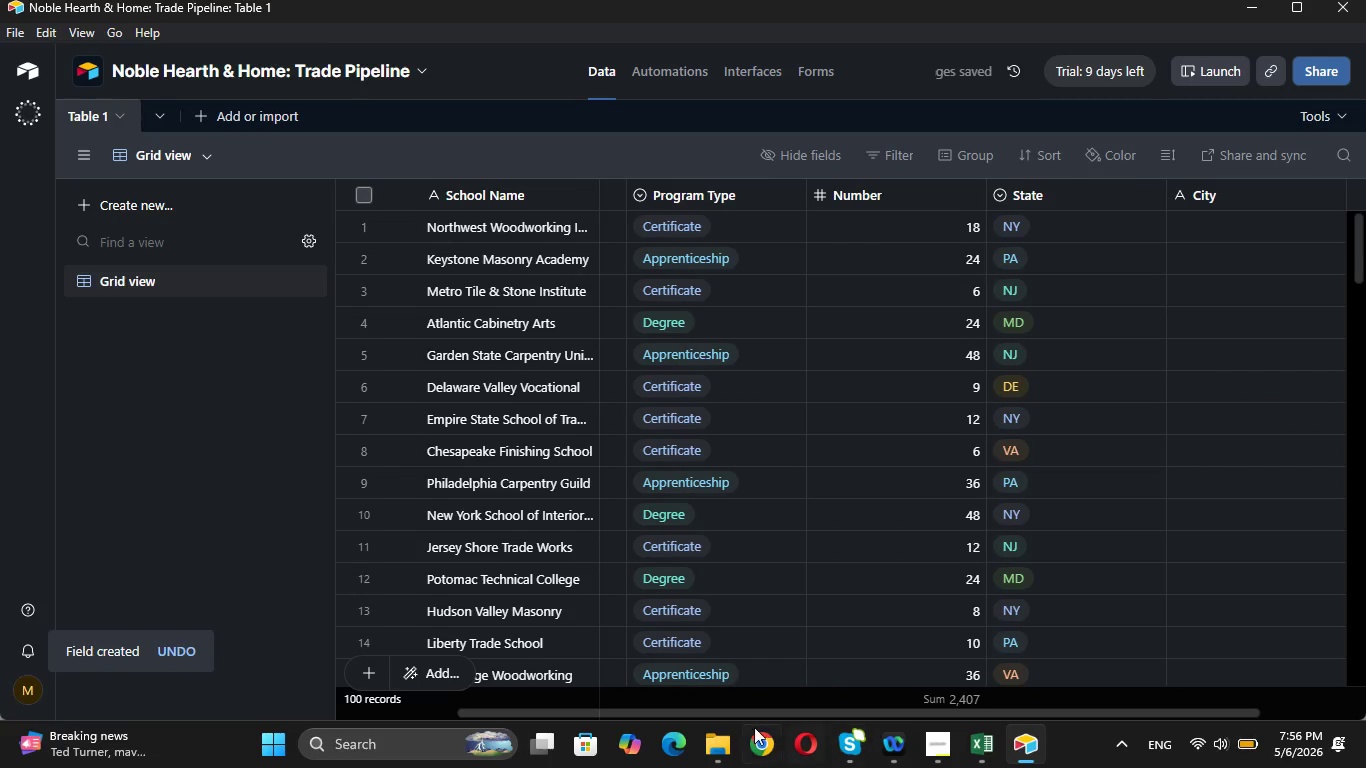 
left_click([987, 748])
 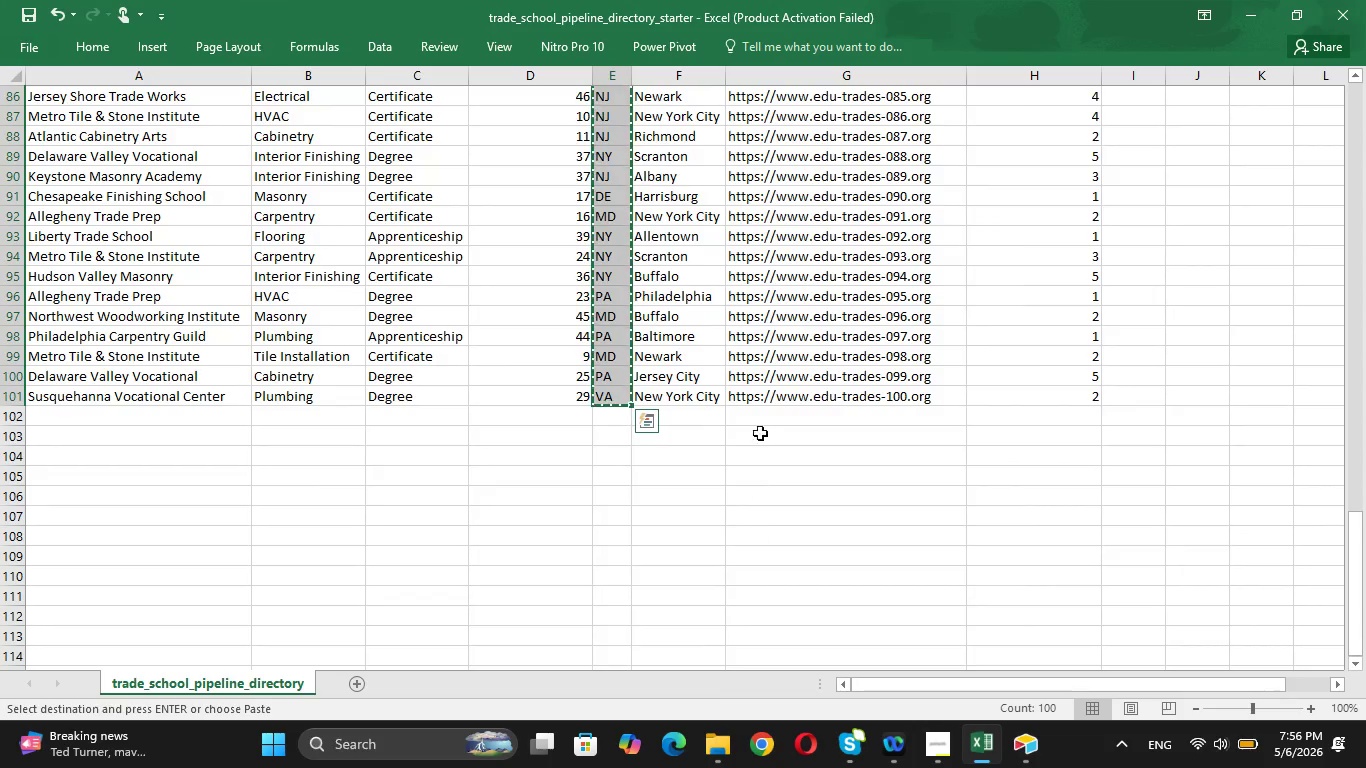 
scroll: coordinate [685, 361], scroll_direction: up, amount: 38.0
 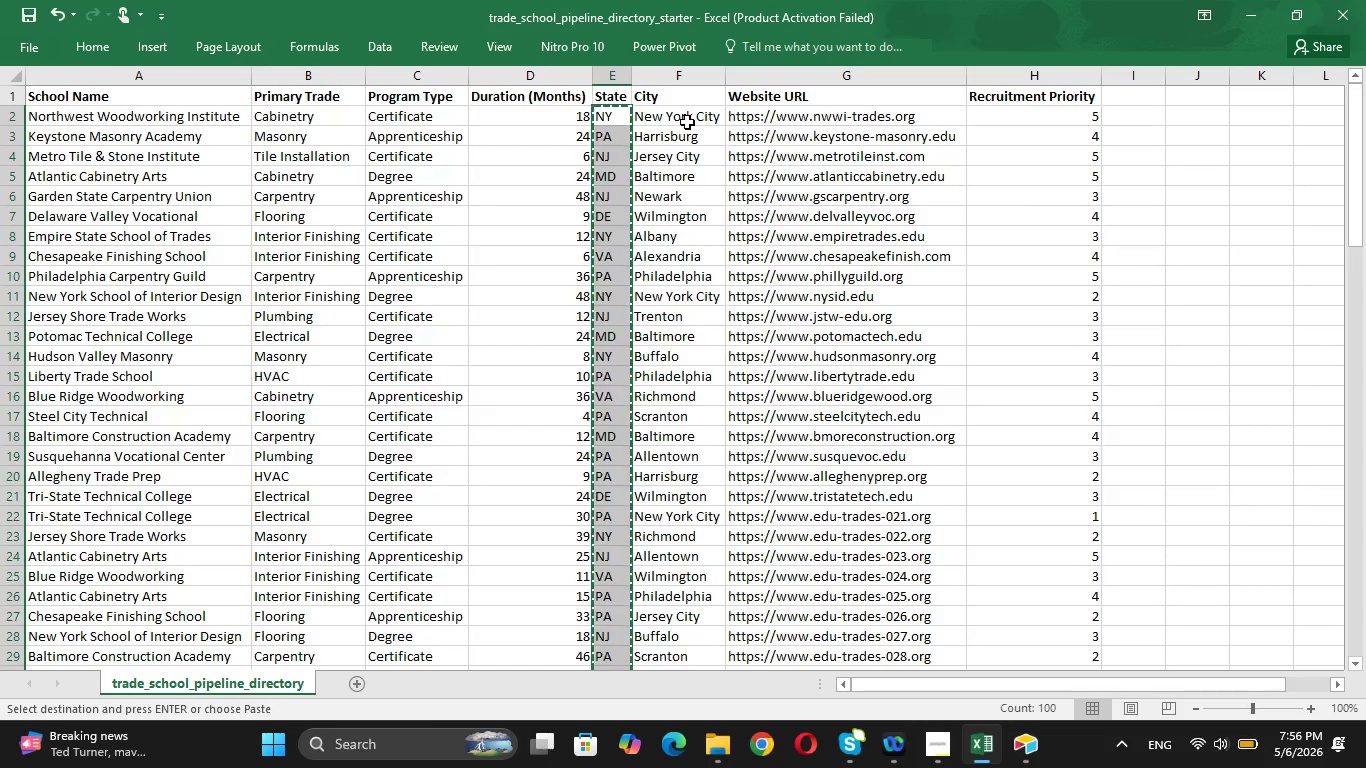 
left_click([689, 116])
 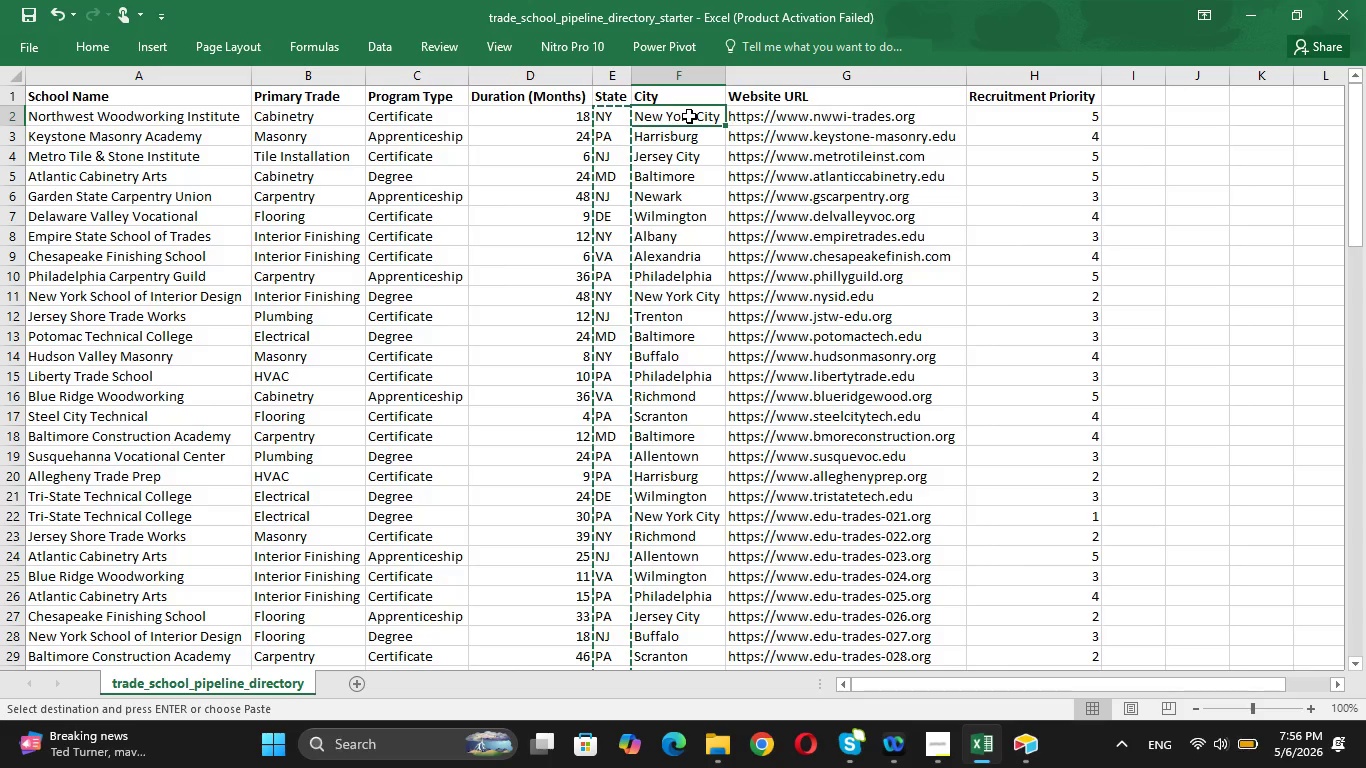 
key(Escape)
 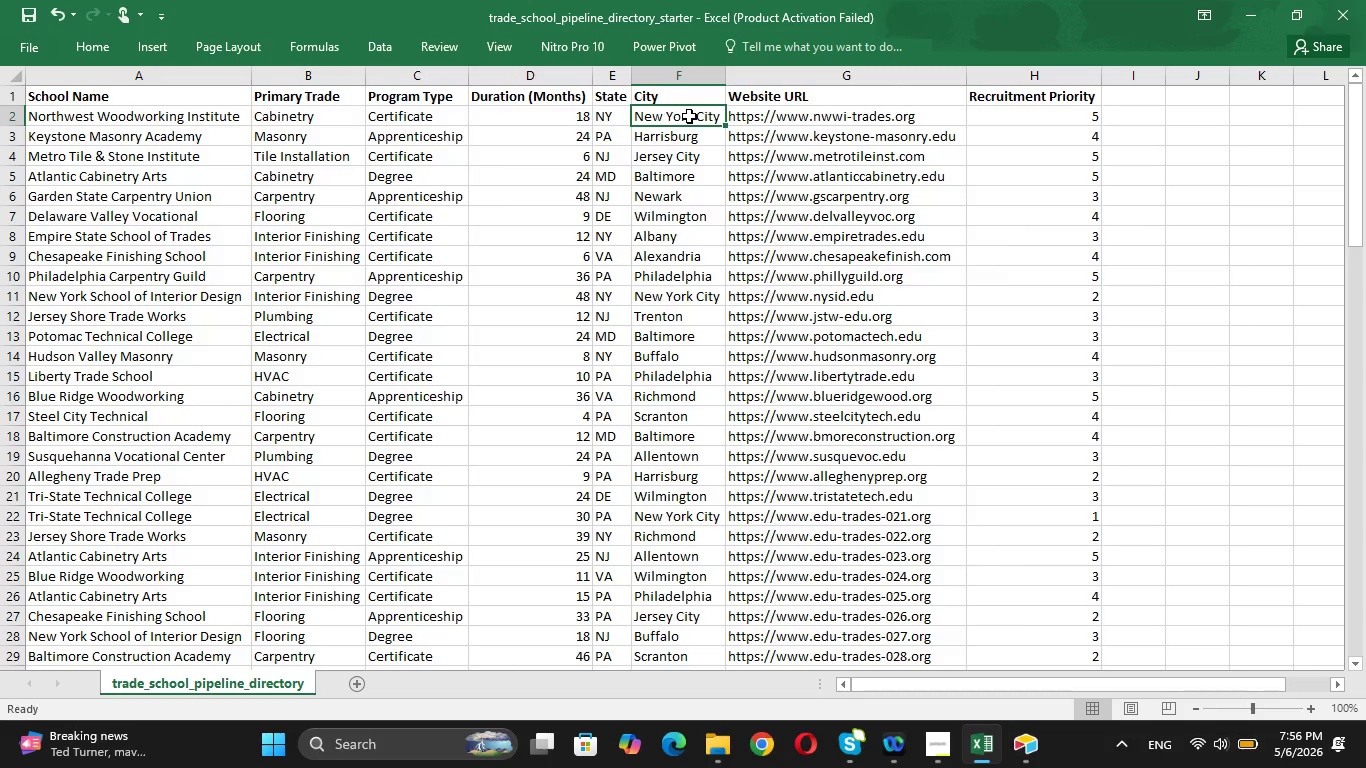 
hold_key(key=ArrowDown, duration=1.31)
 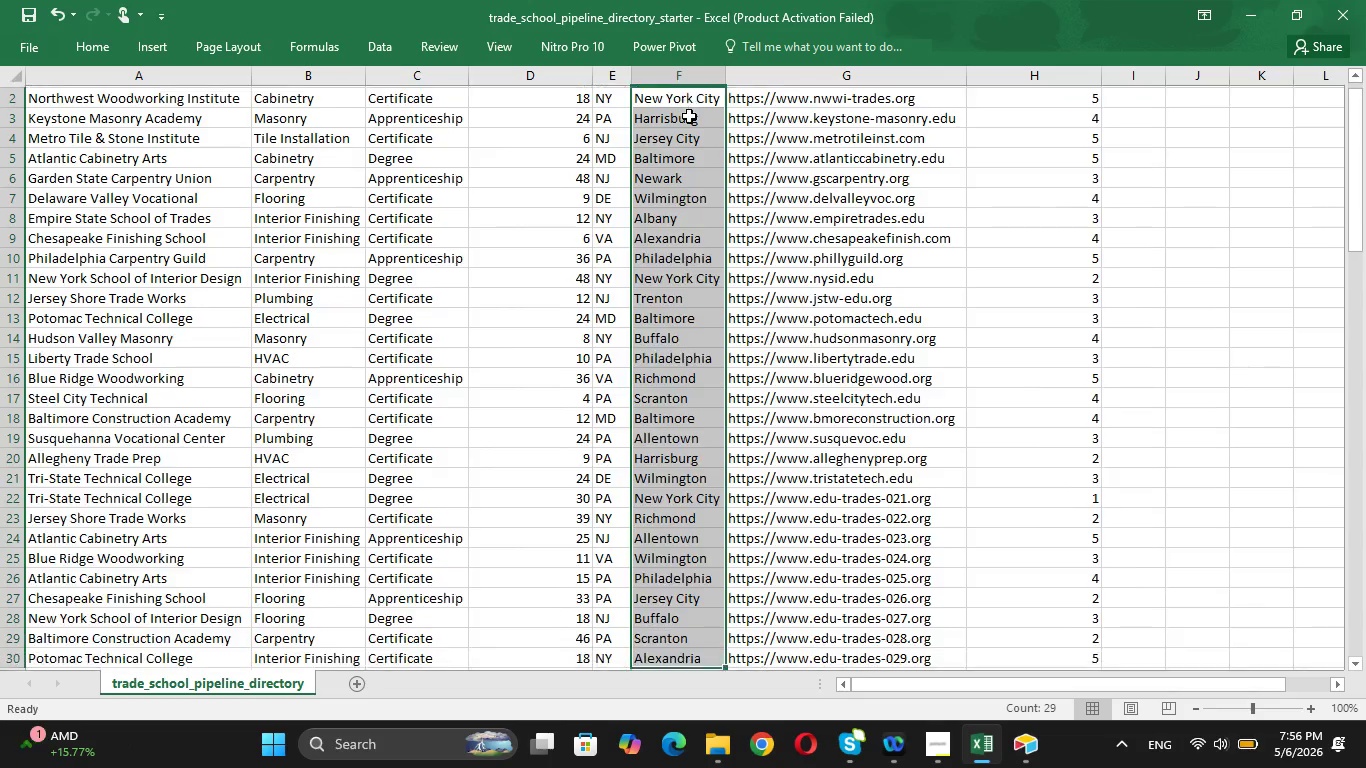 
key(Shift+ArrowDown)
 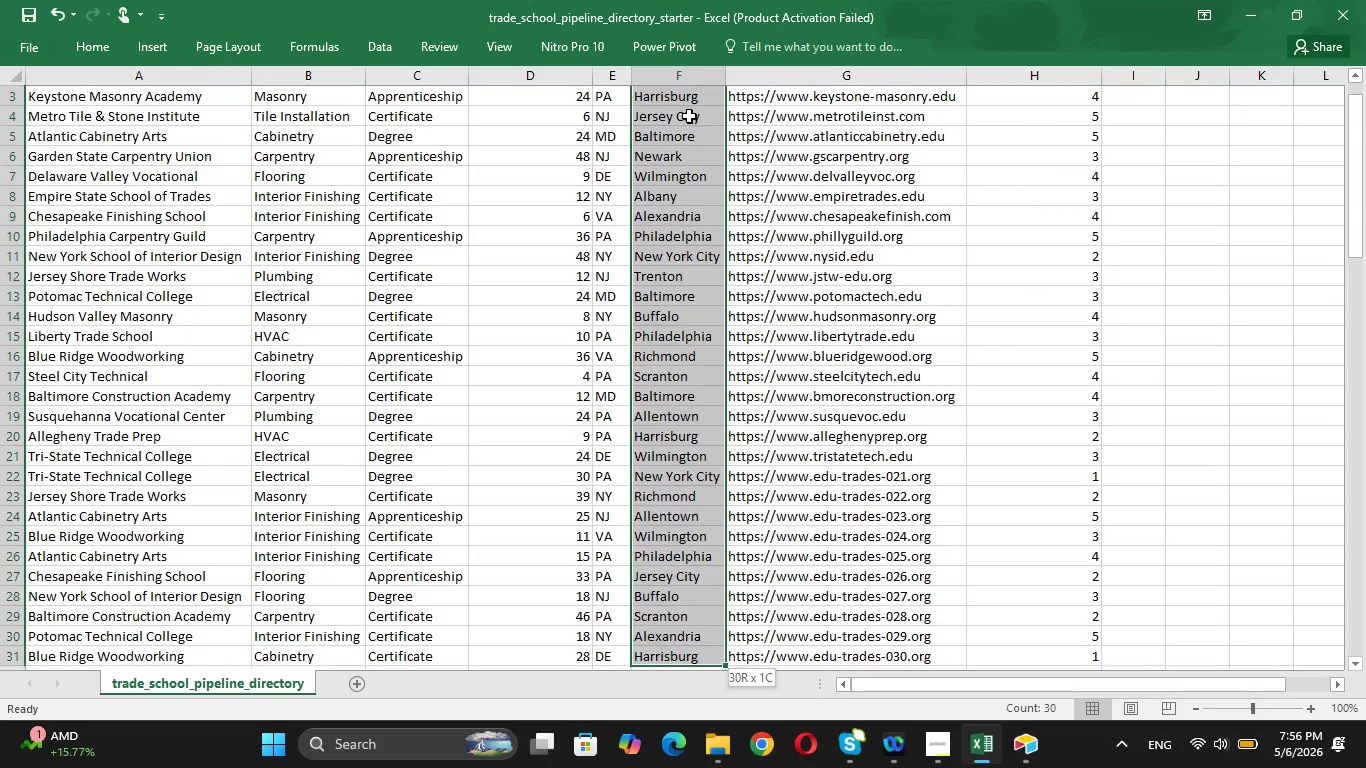 
key(Shift+ArrowDown)
 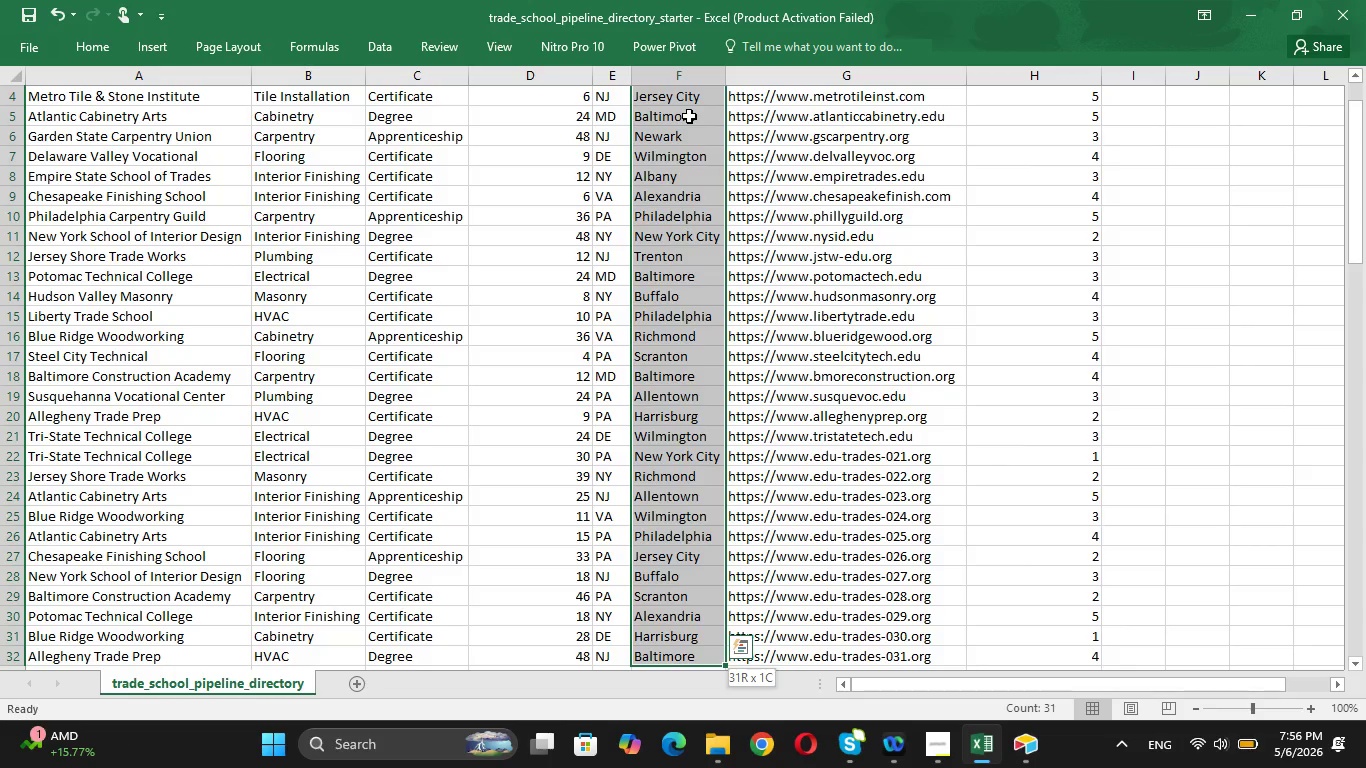 
key(Shift+ArrowDown)
 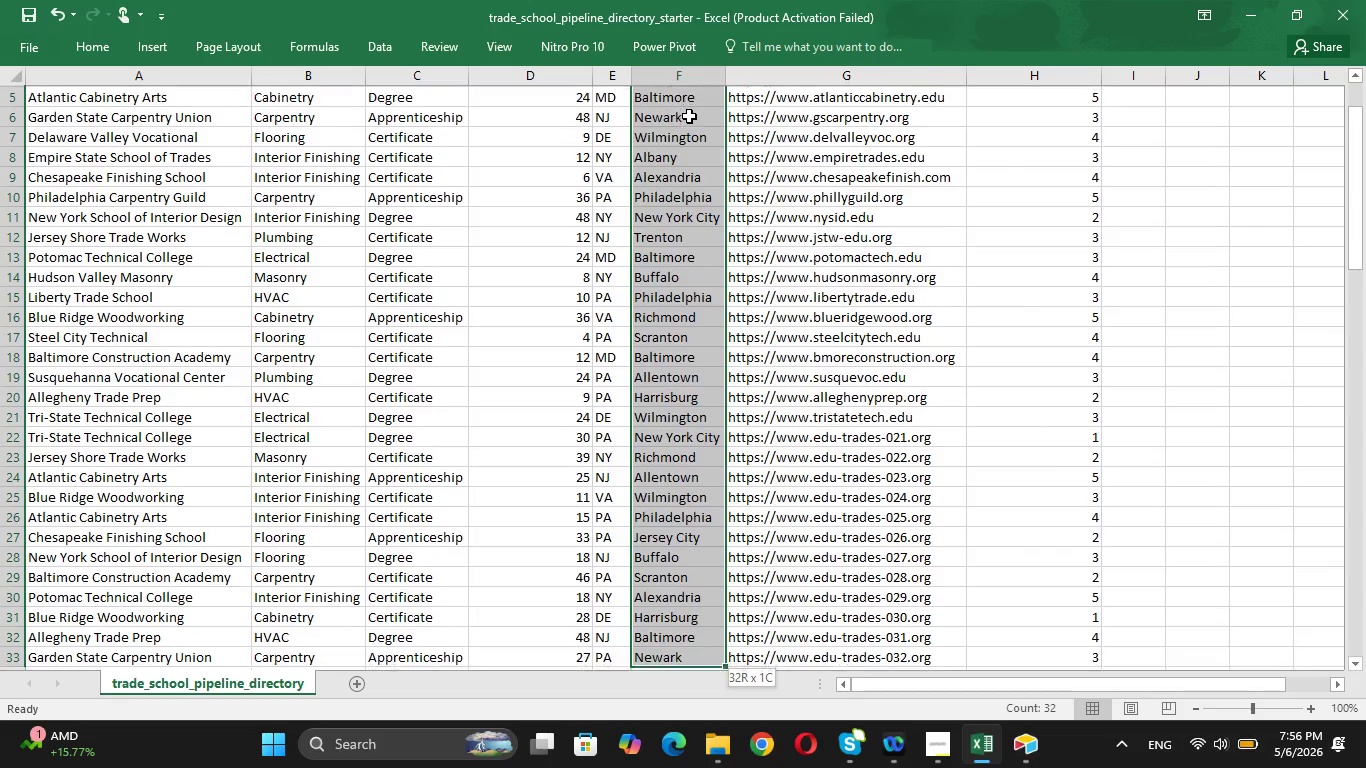 
key(Shift+ArrowDown)
 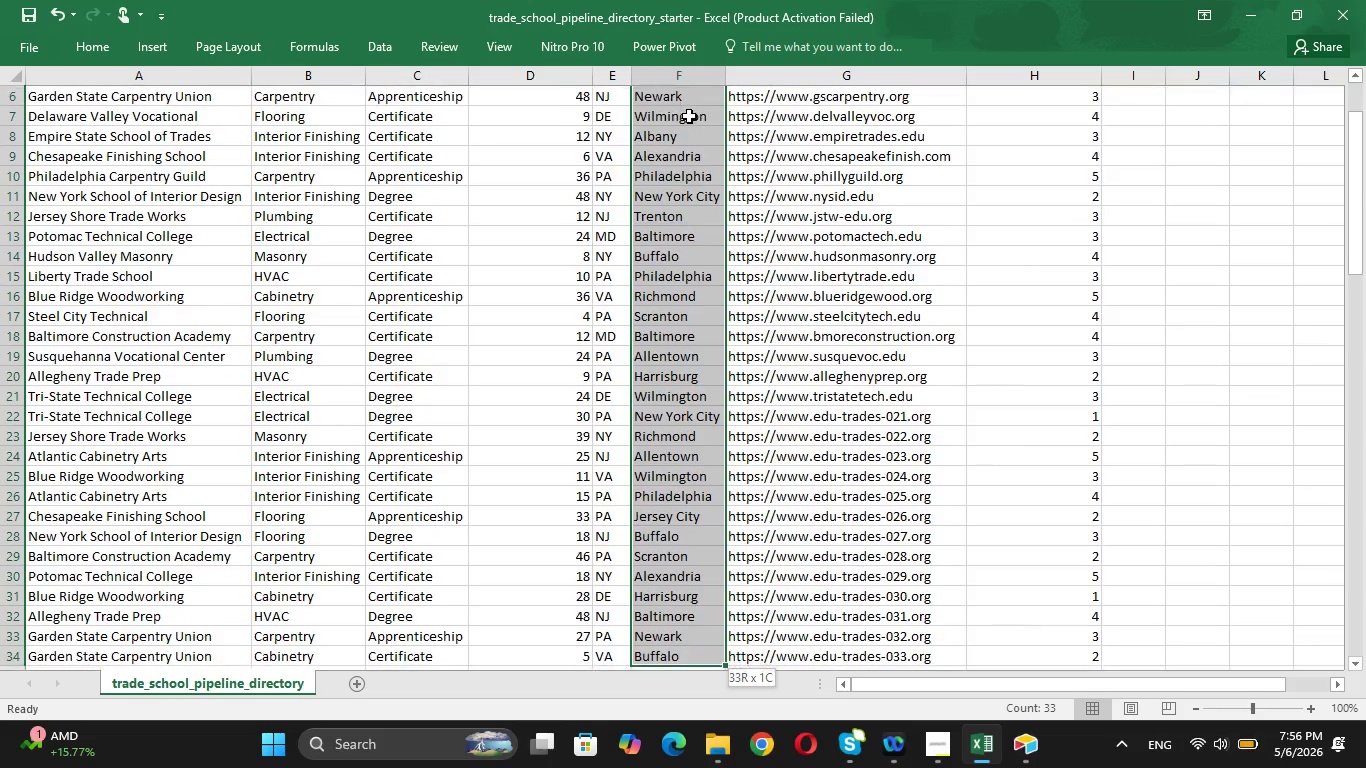 
key(Shift+ArrowDown)
 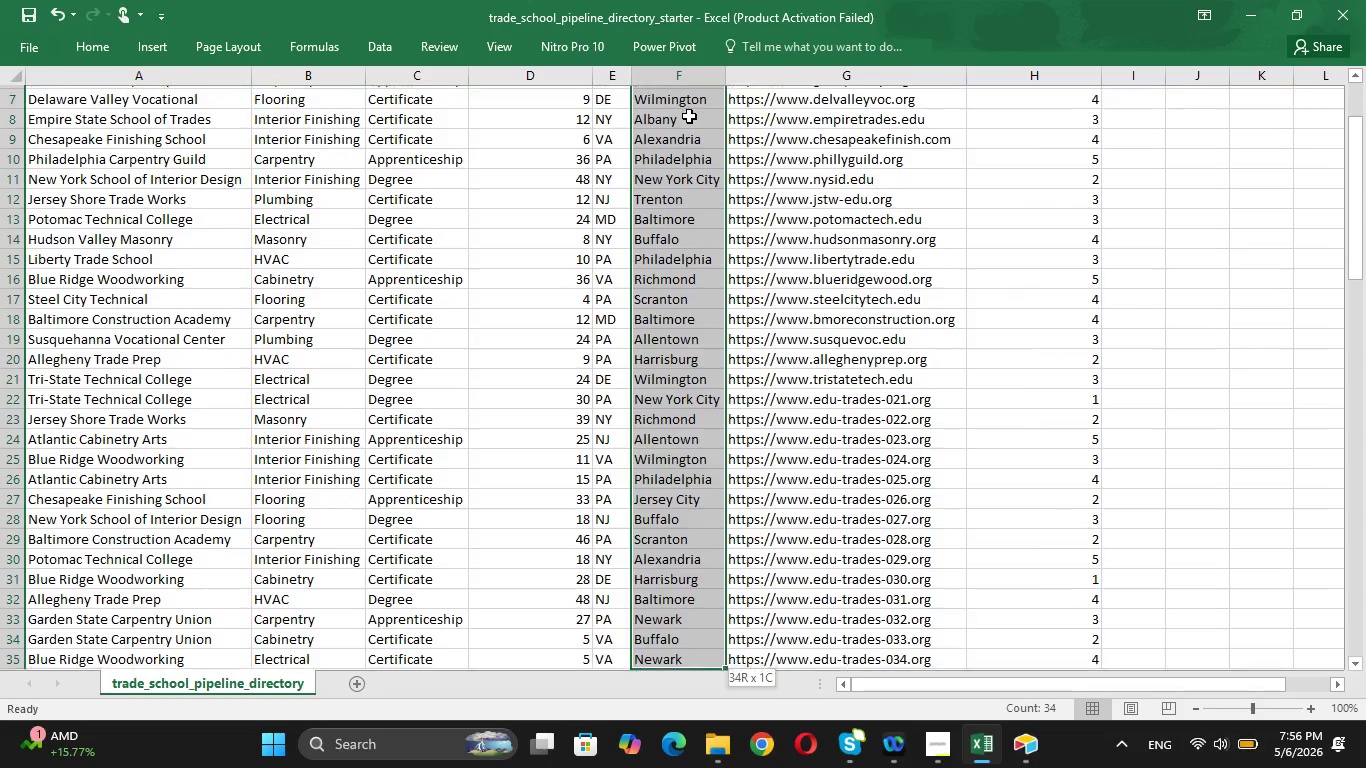 
key(Shift+ArrowDown)
 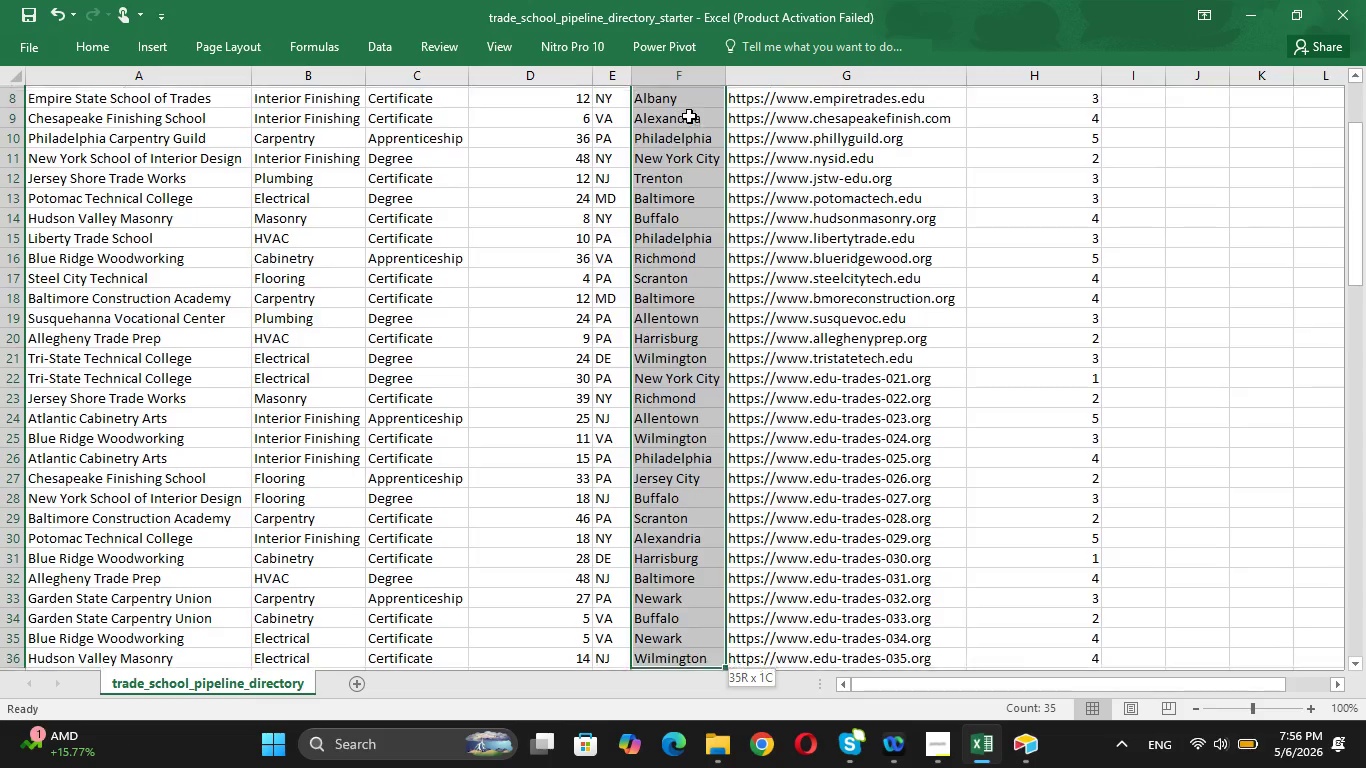 
key(Shift+ArrowDown)
 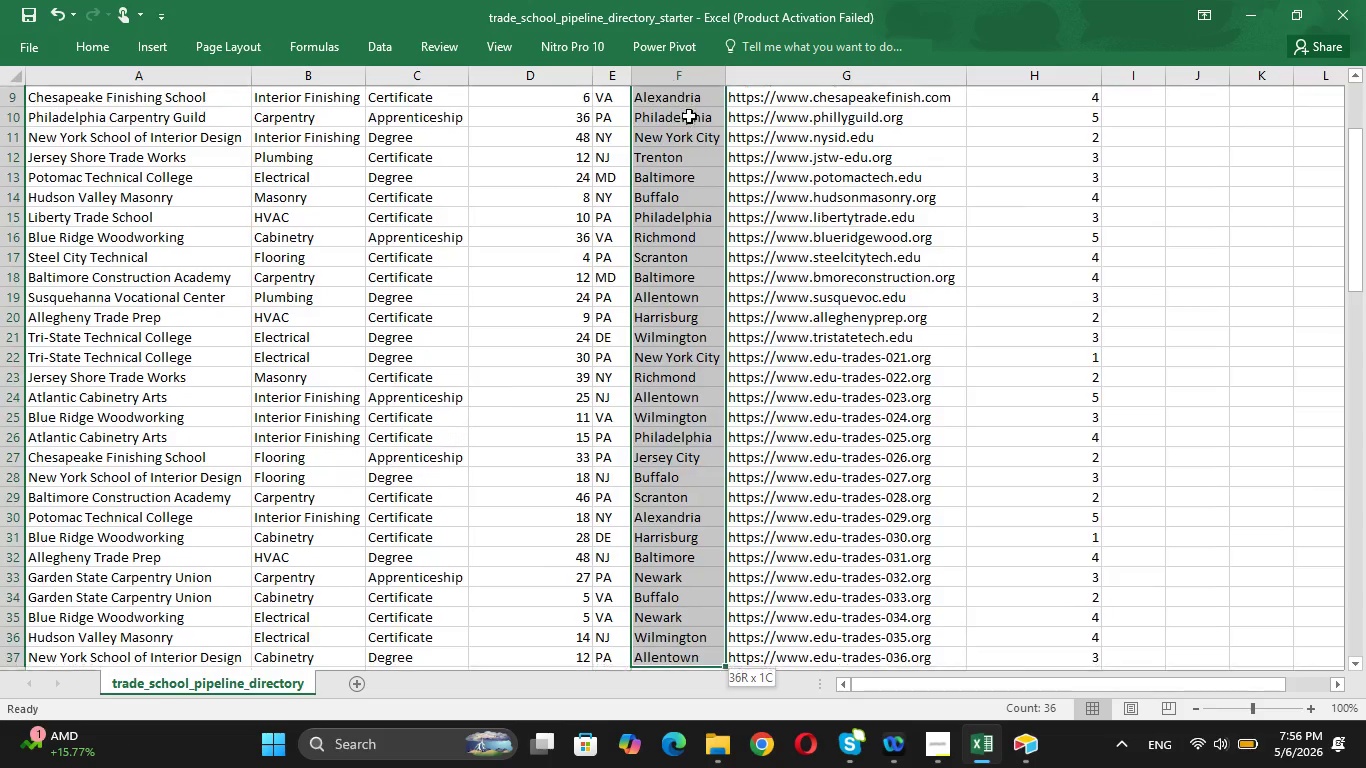 
key(Shift+ArrowDown)
 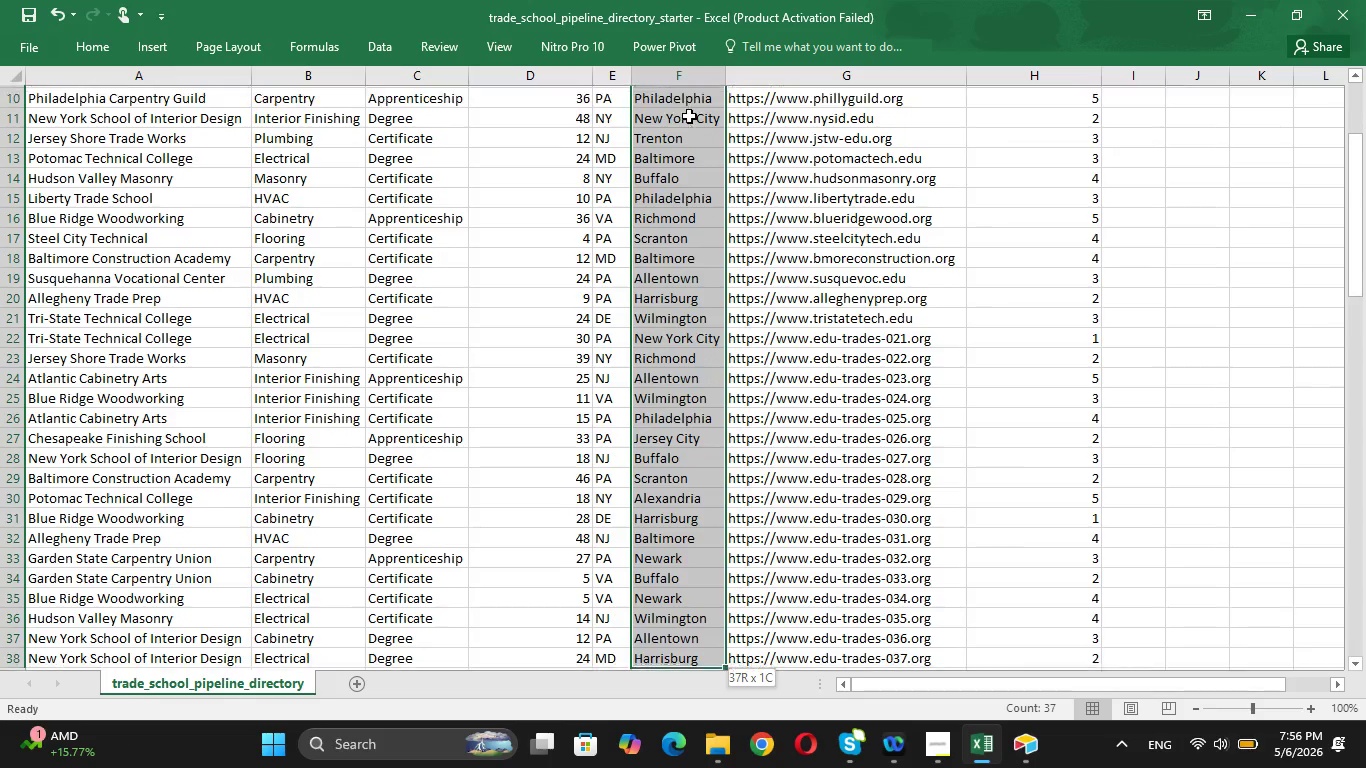 
key(Shift+ArrowDown)
 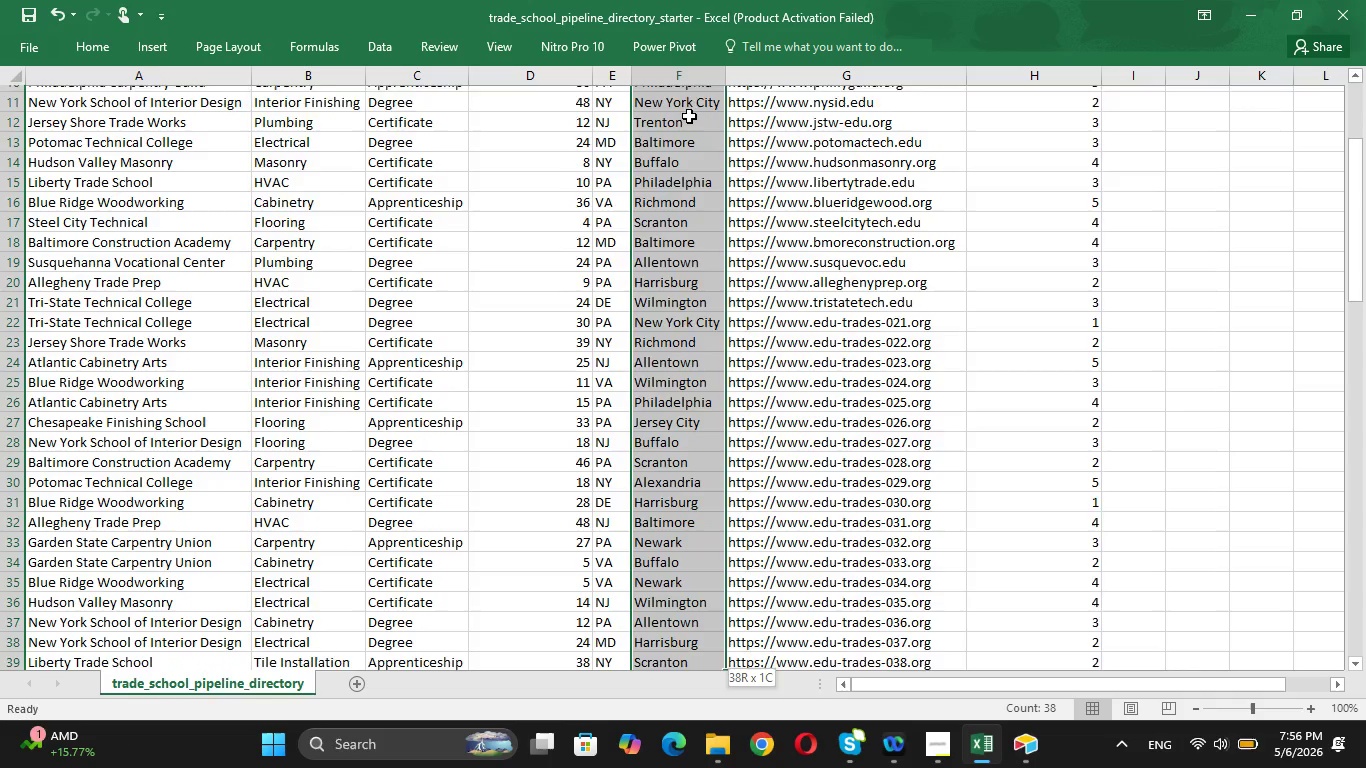 
key(Shift+ArrowDown)
 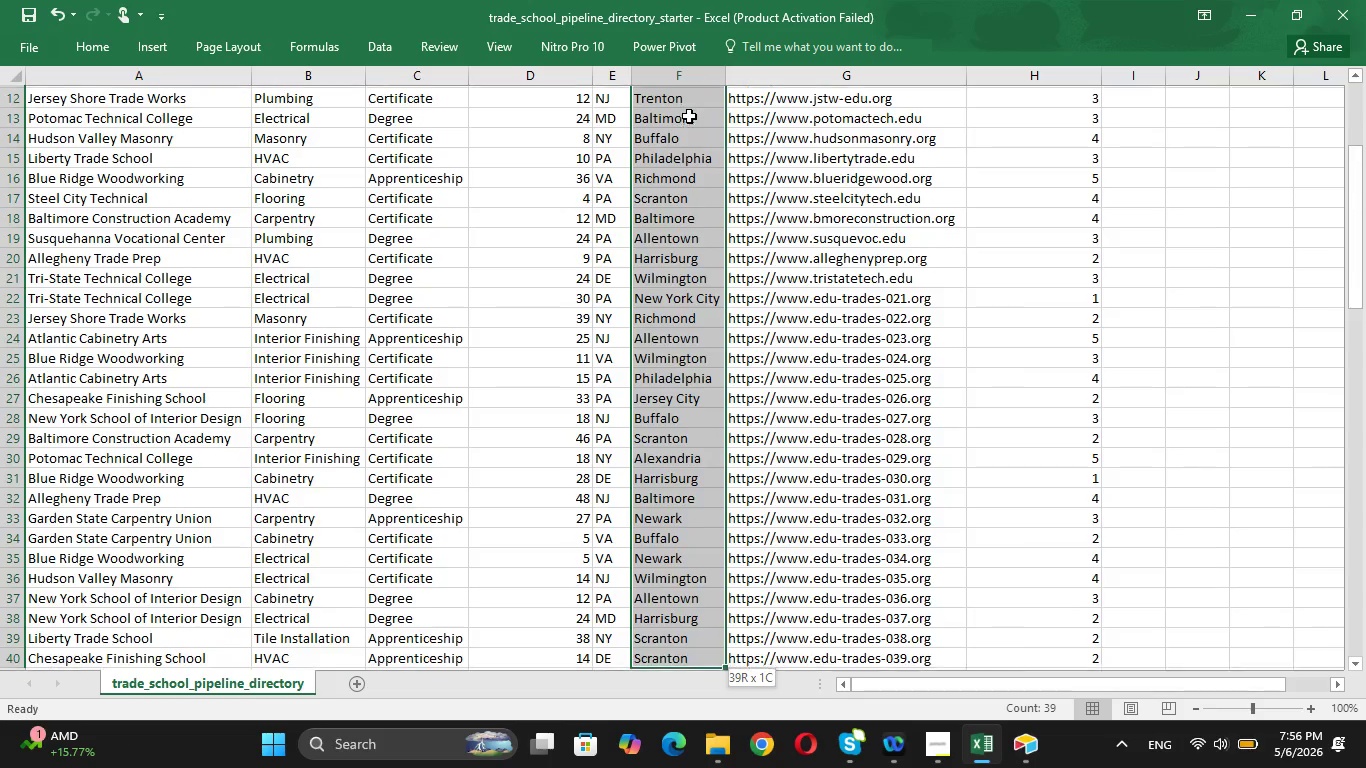 
key(Shift+ArrowDown)
 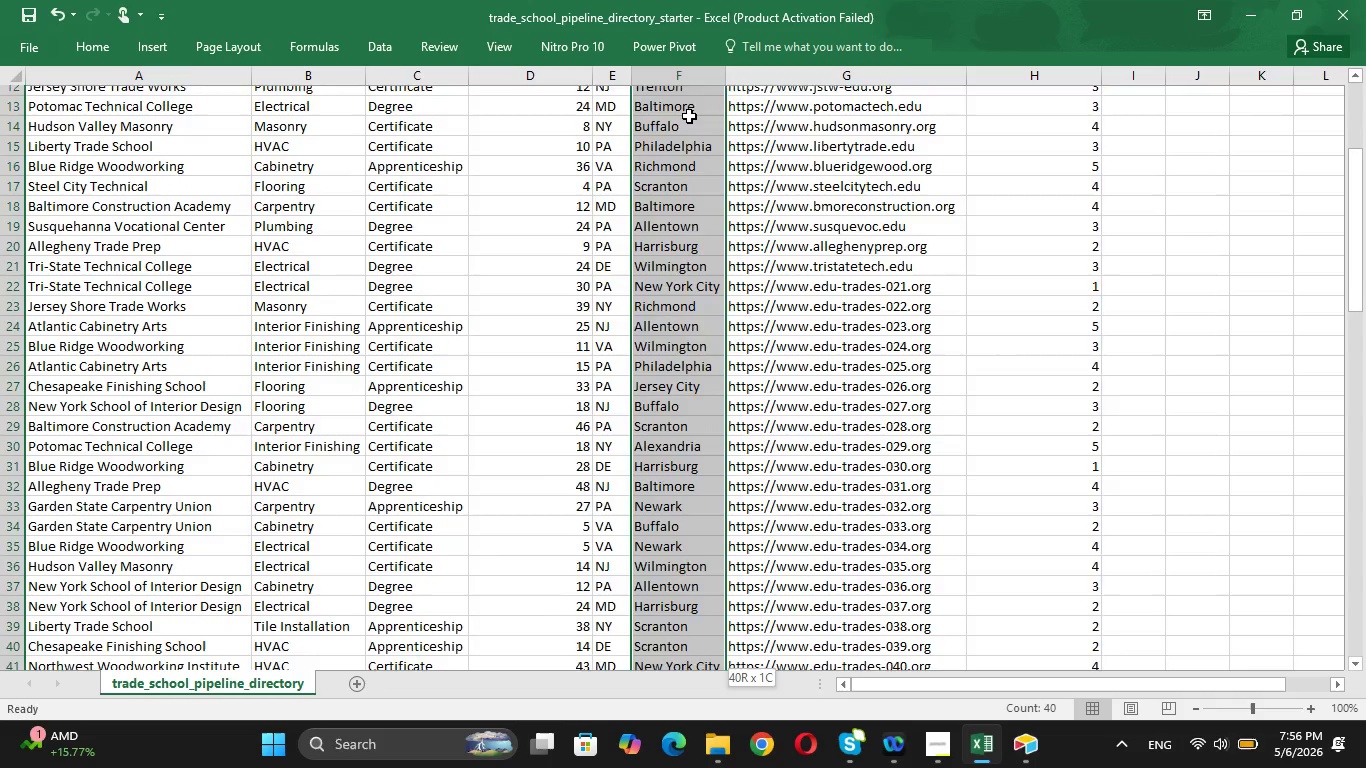 
key(Shift+ArrowDown)
 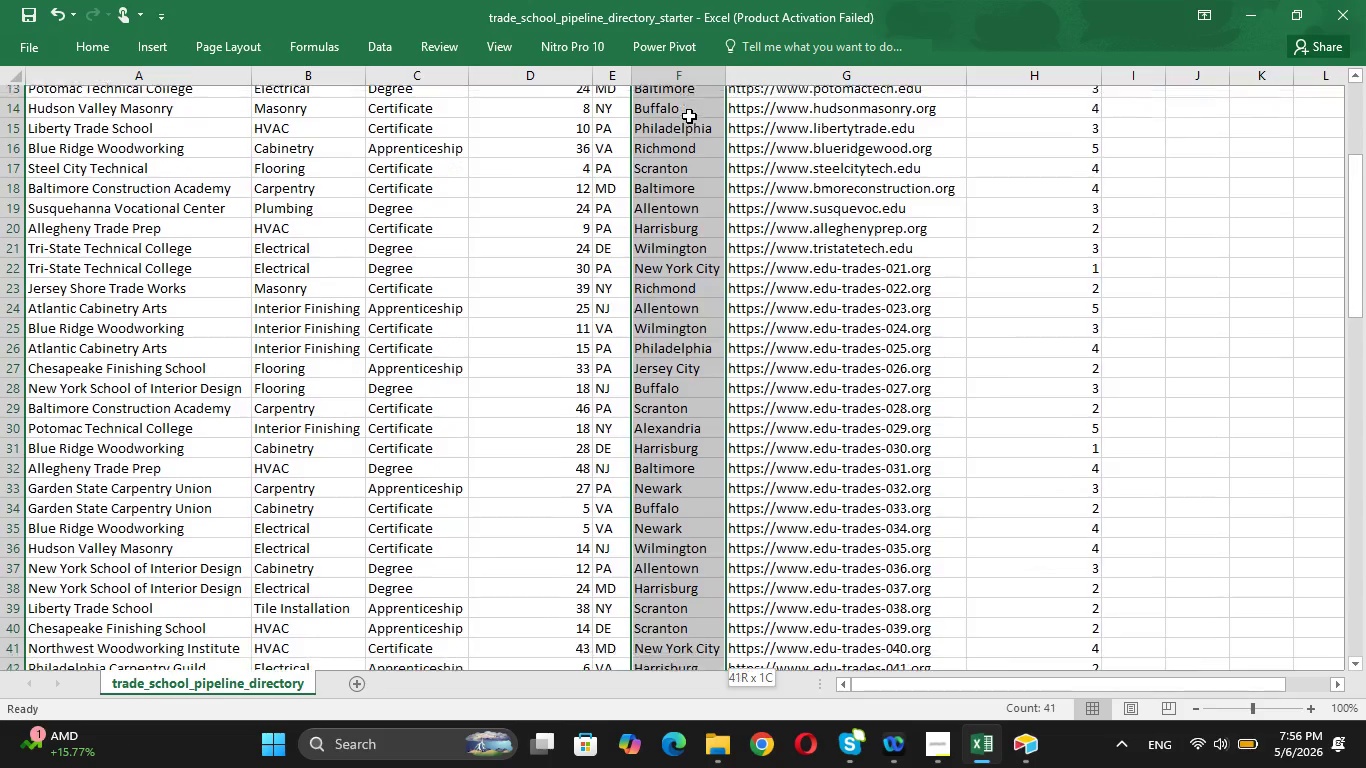 
key(Shift+ArrowDown)
 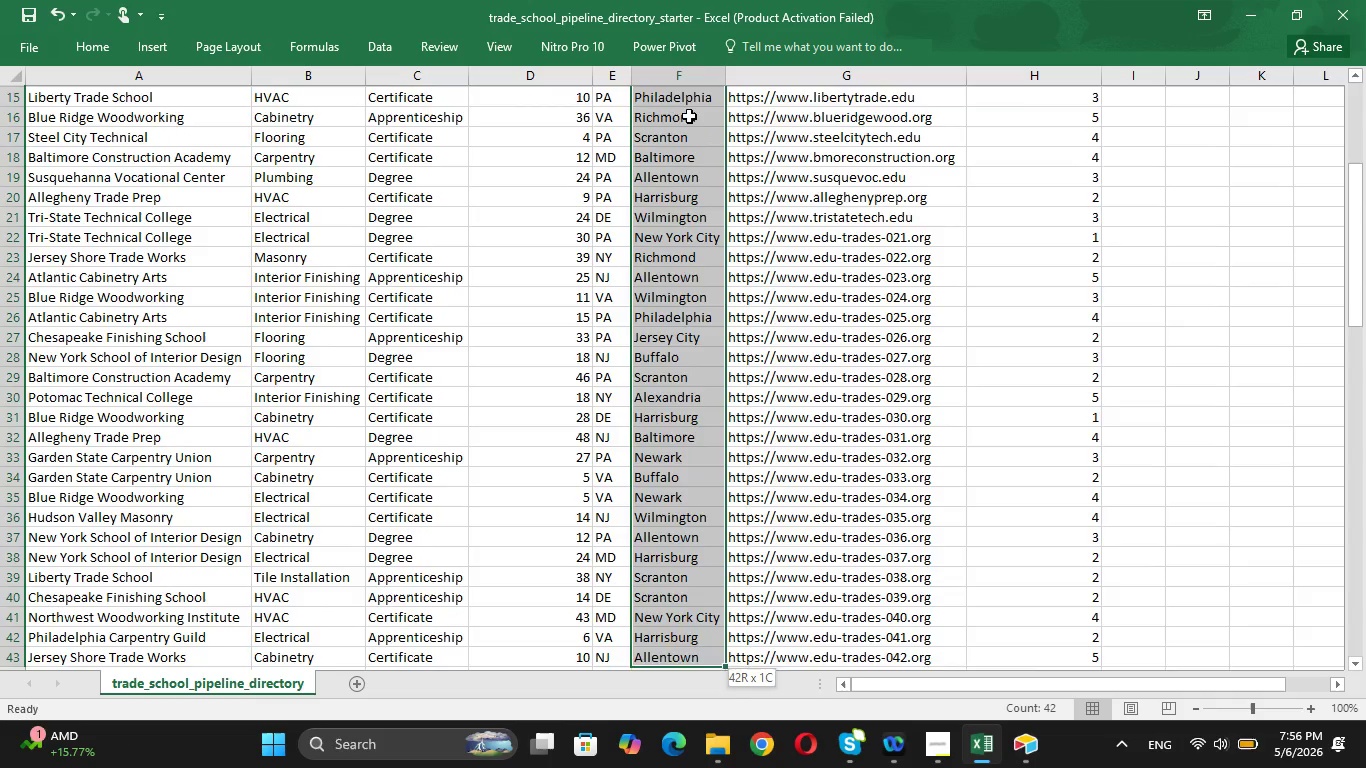 
key(Shift+ArrowDown)
 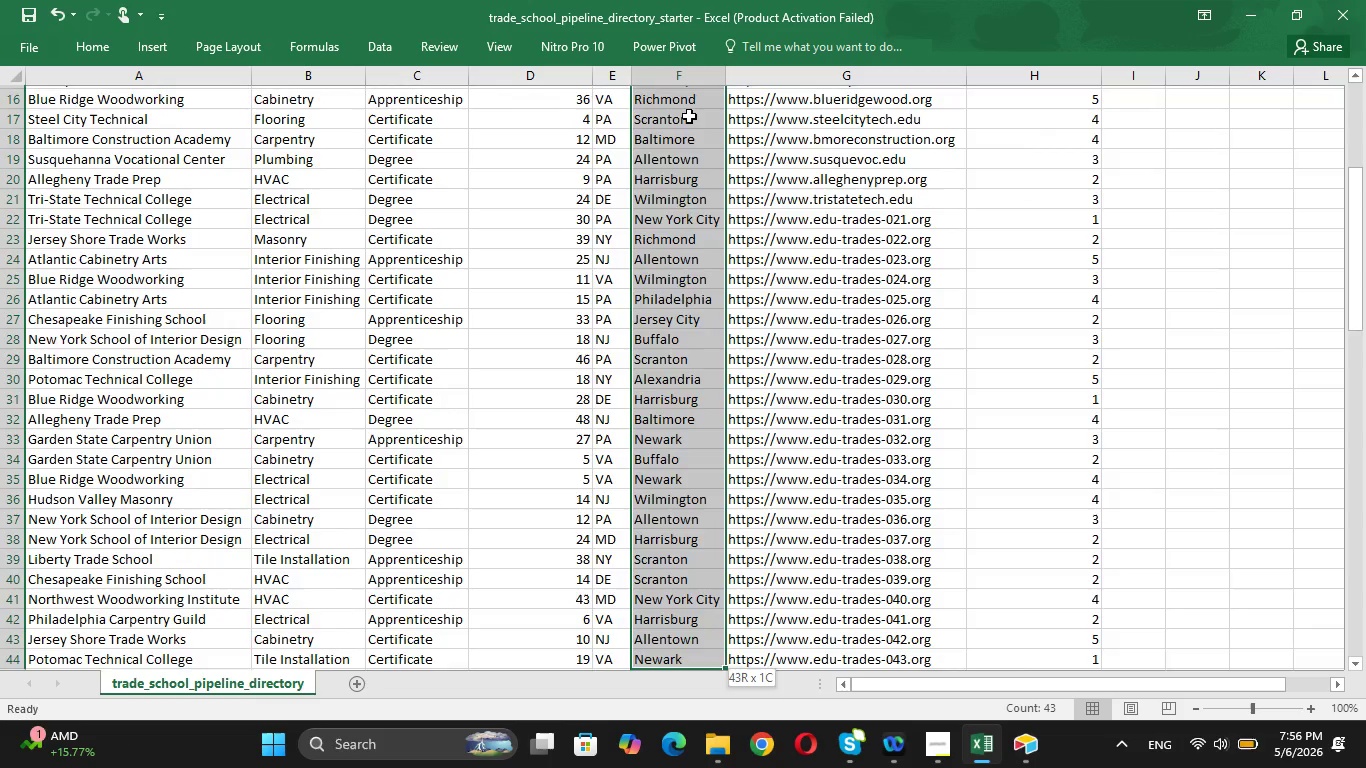 
key(Shift+ArrowDown)
 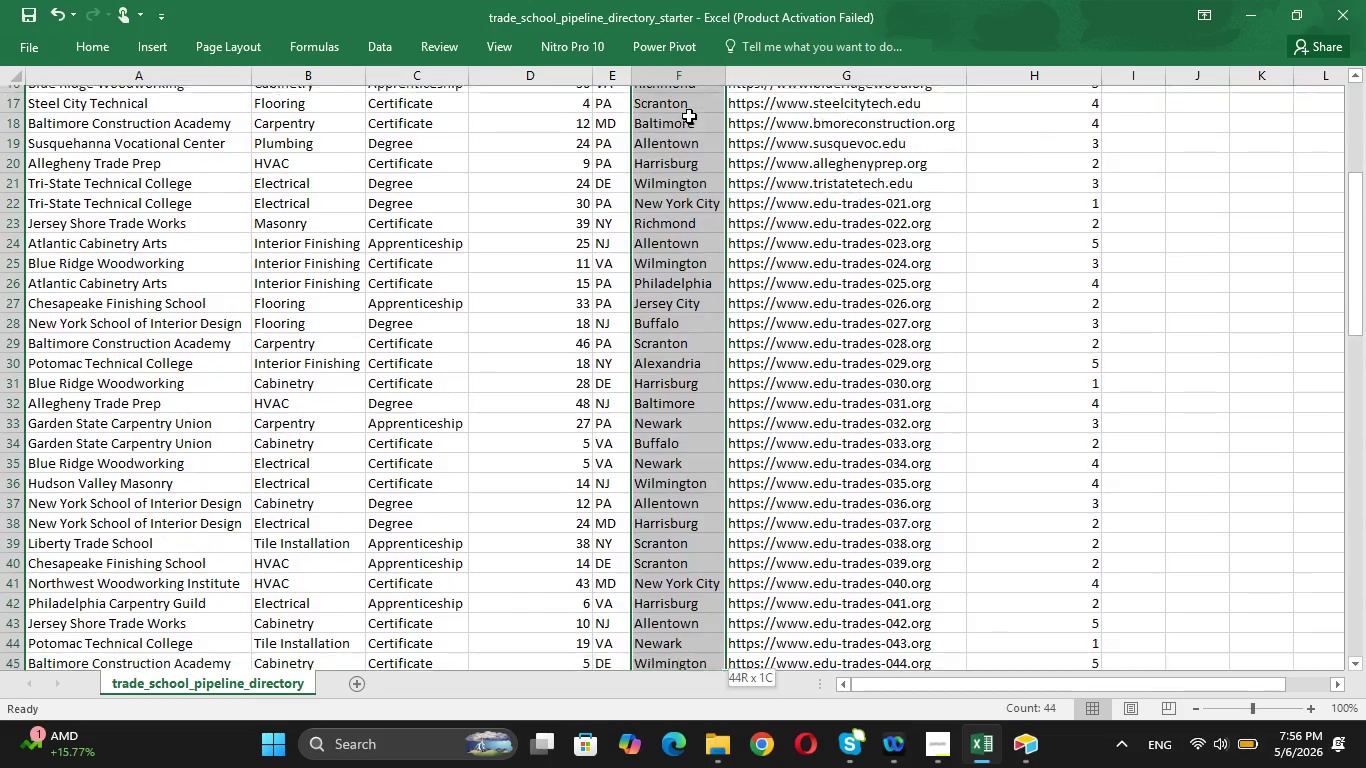 
key(Shift+ArrowDown)
 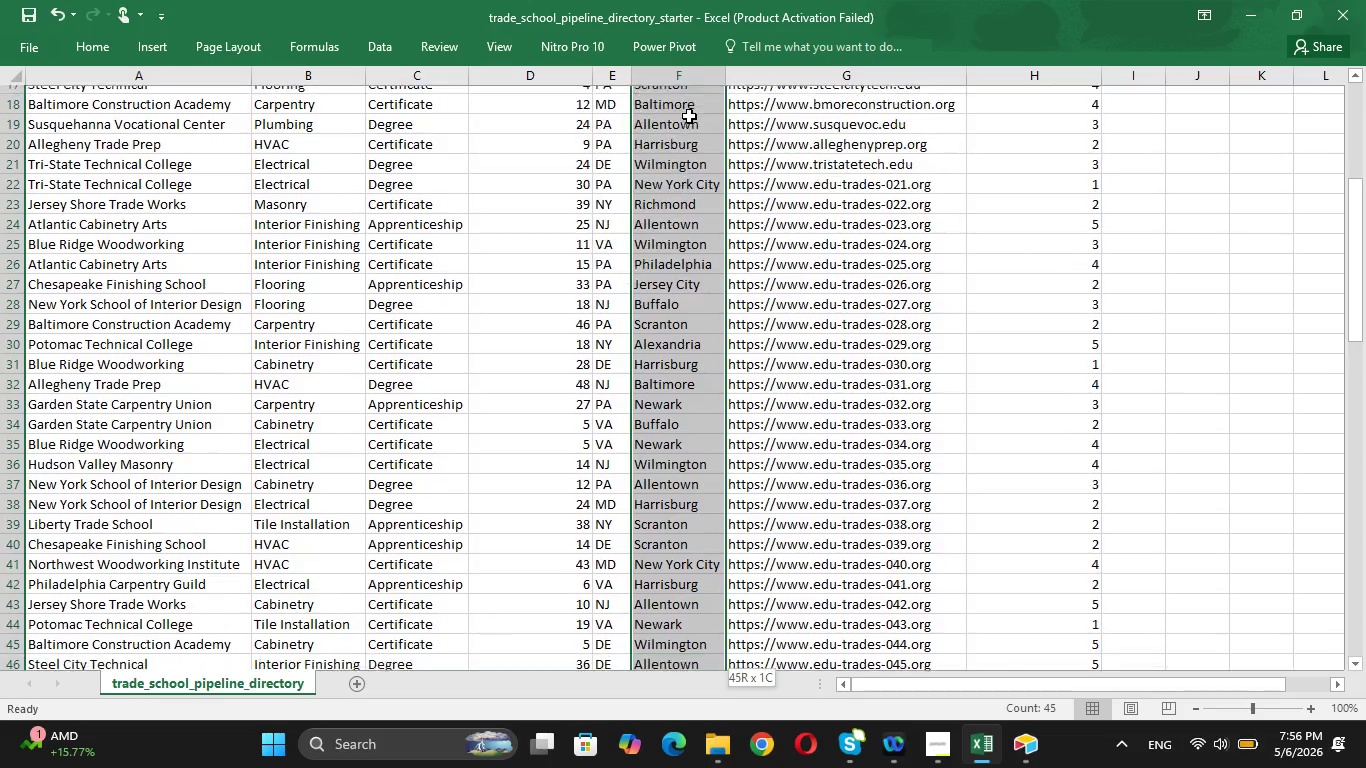 
key(Shift+ArrowDown)
 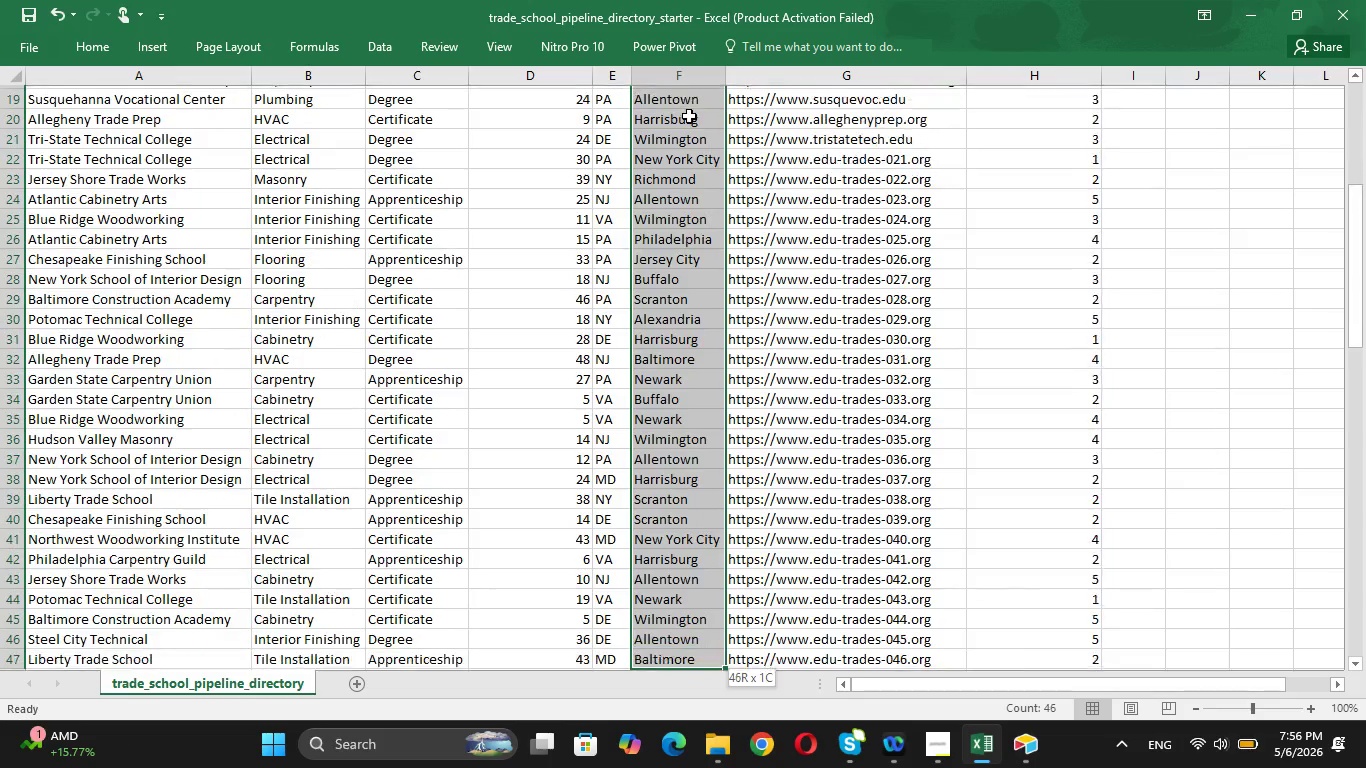 
key(Shift+ArrowDown)
 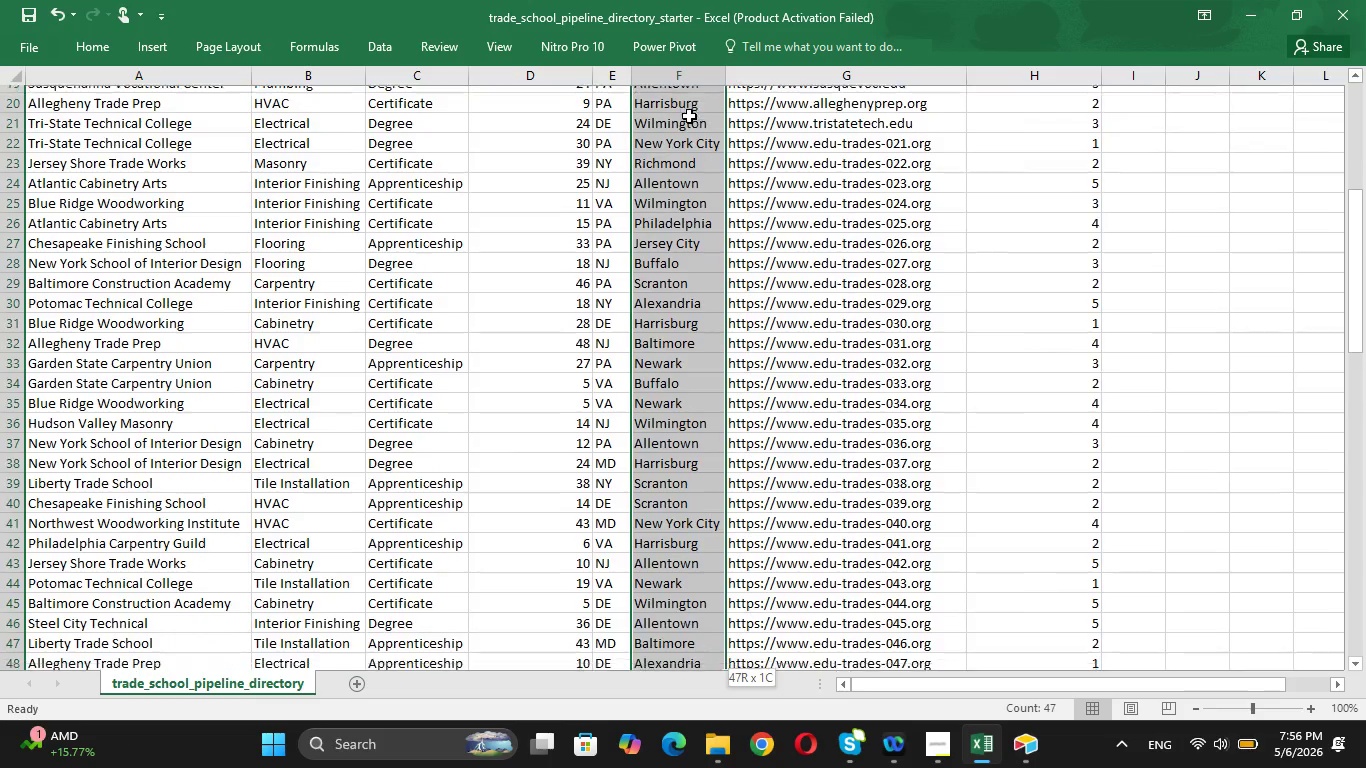 
key(Shift+ArrowDown)
 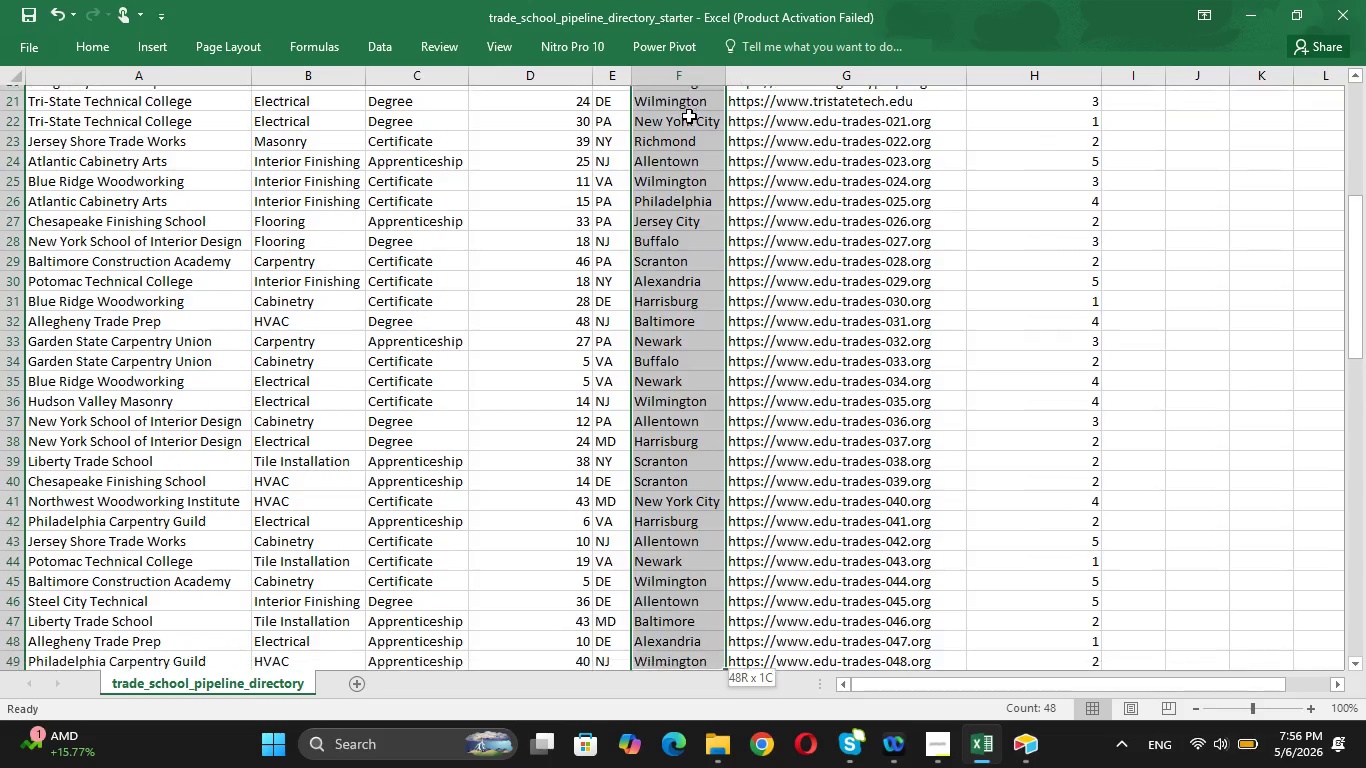 
key(Shift+ArrowDown)
 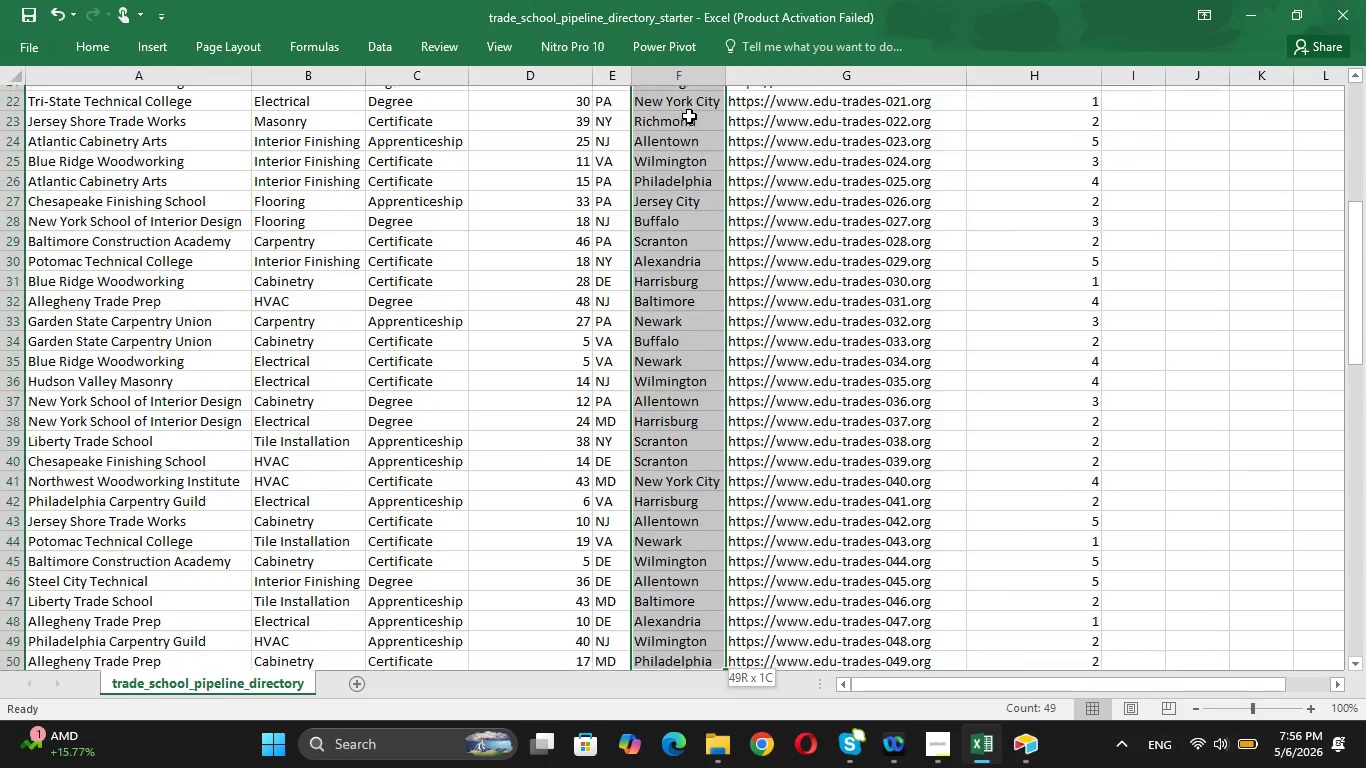 
key(Shift+ArrowDown)
 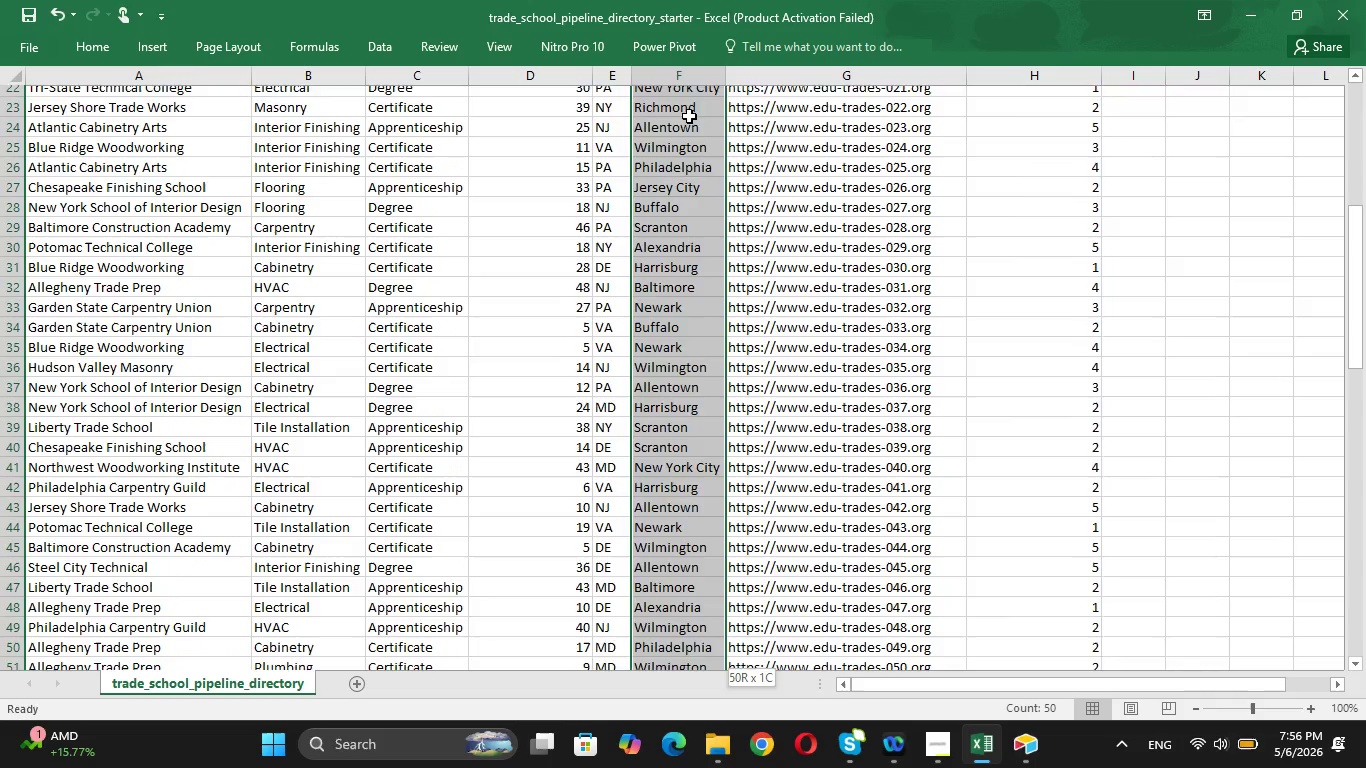 
key(Shift+ArrowDown)
 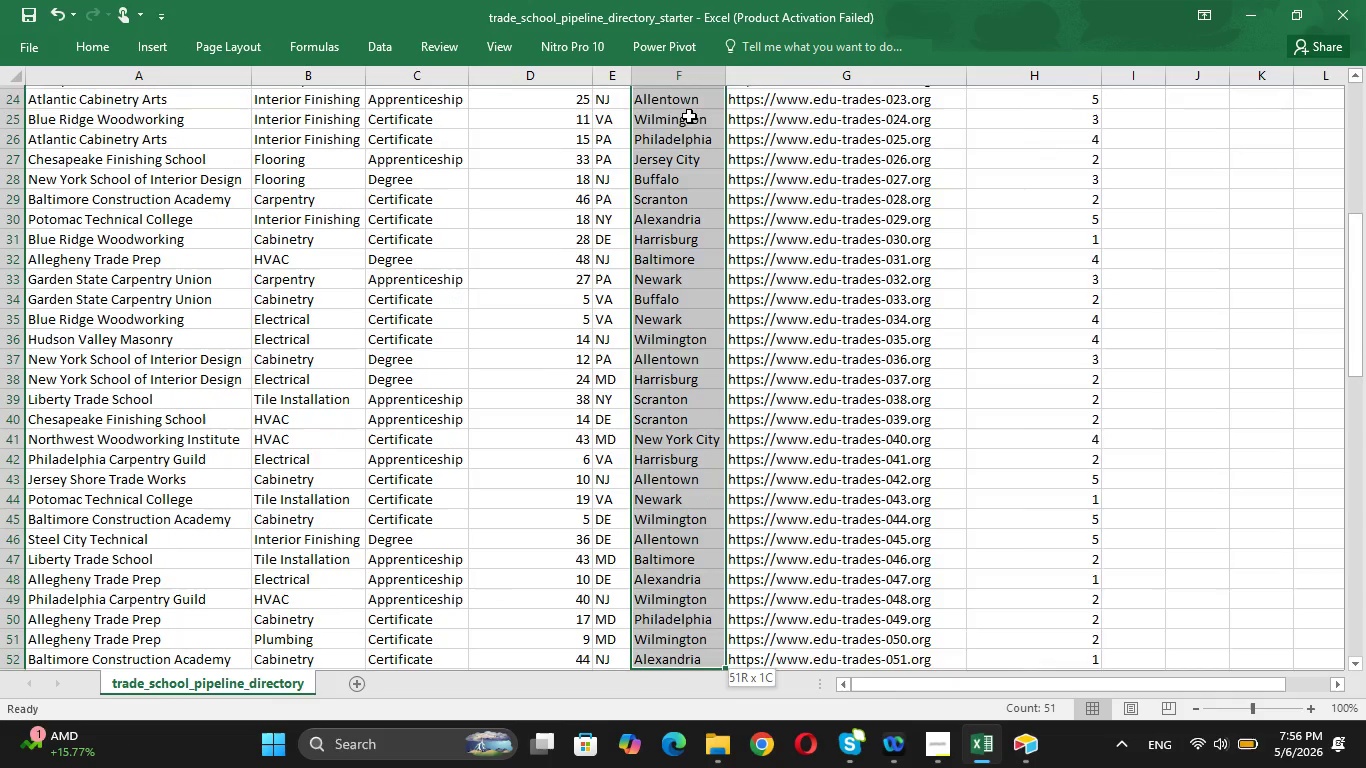 
key(Shift+ArrowDown)
 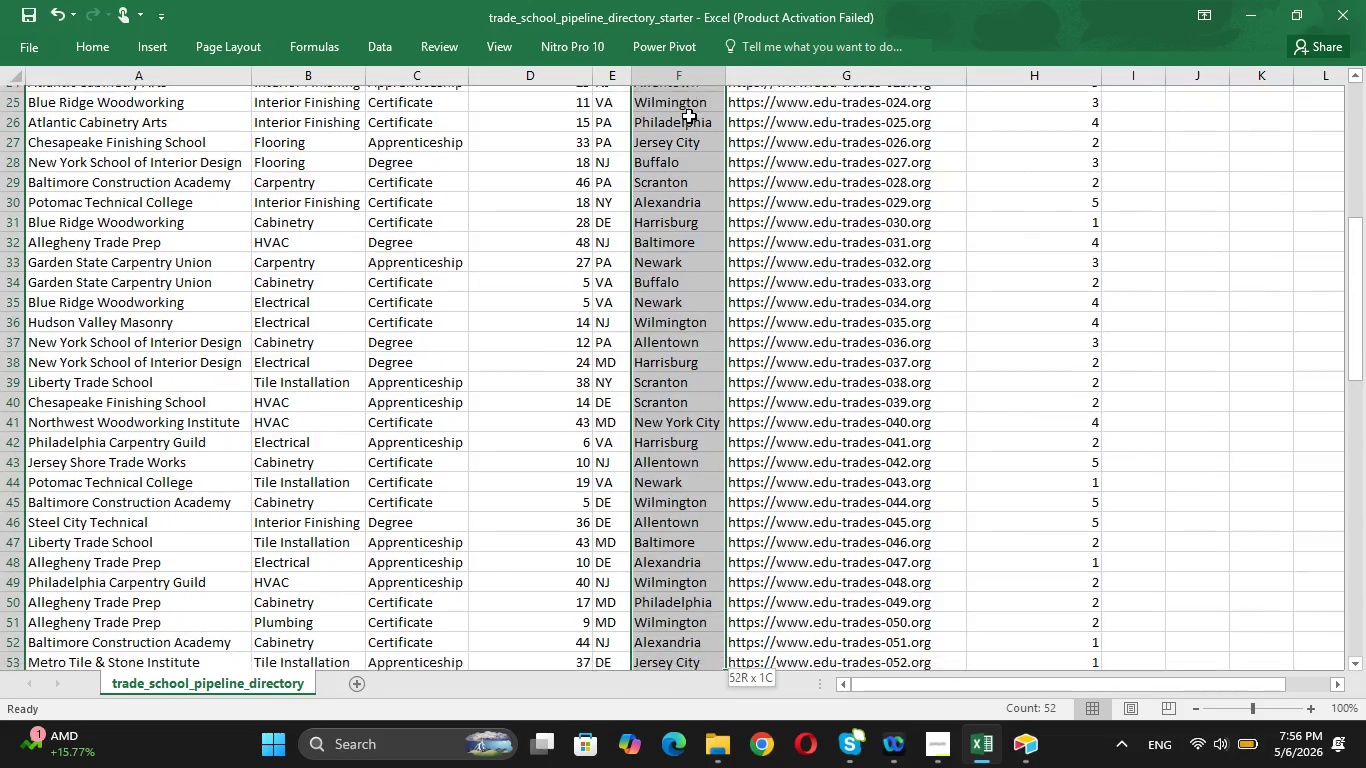 
key(Shift+ArrowDown)
 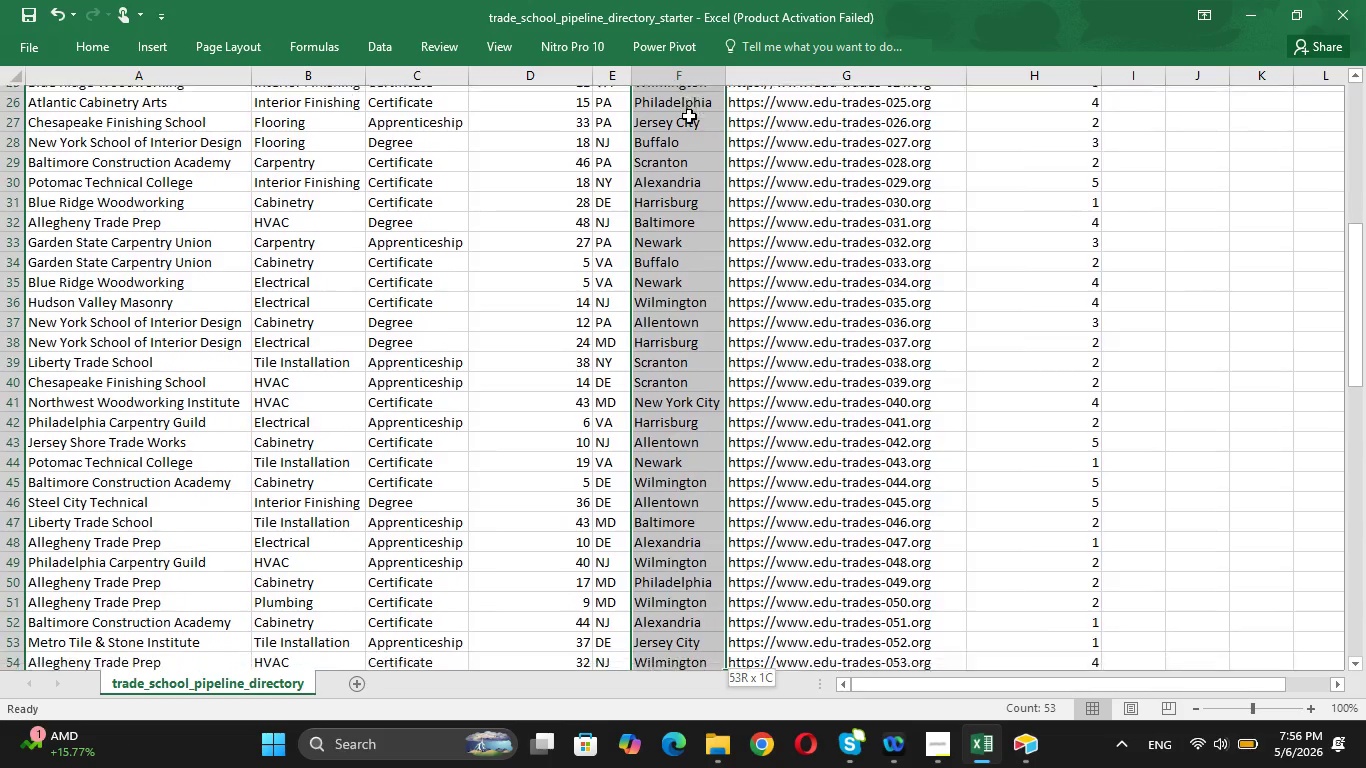 
key(Shift+ArrowDown)
 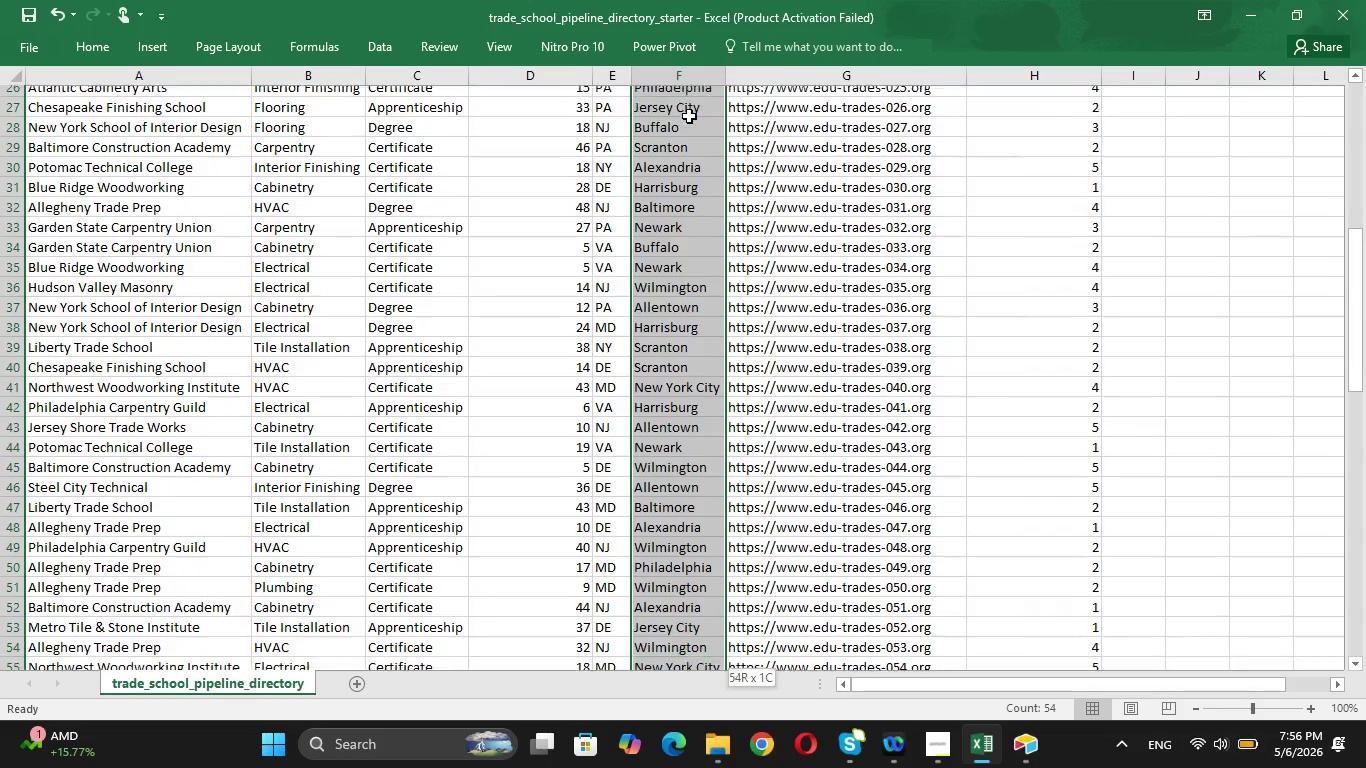 
key(Shift+ArrowDown)
 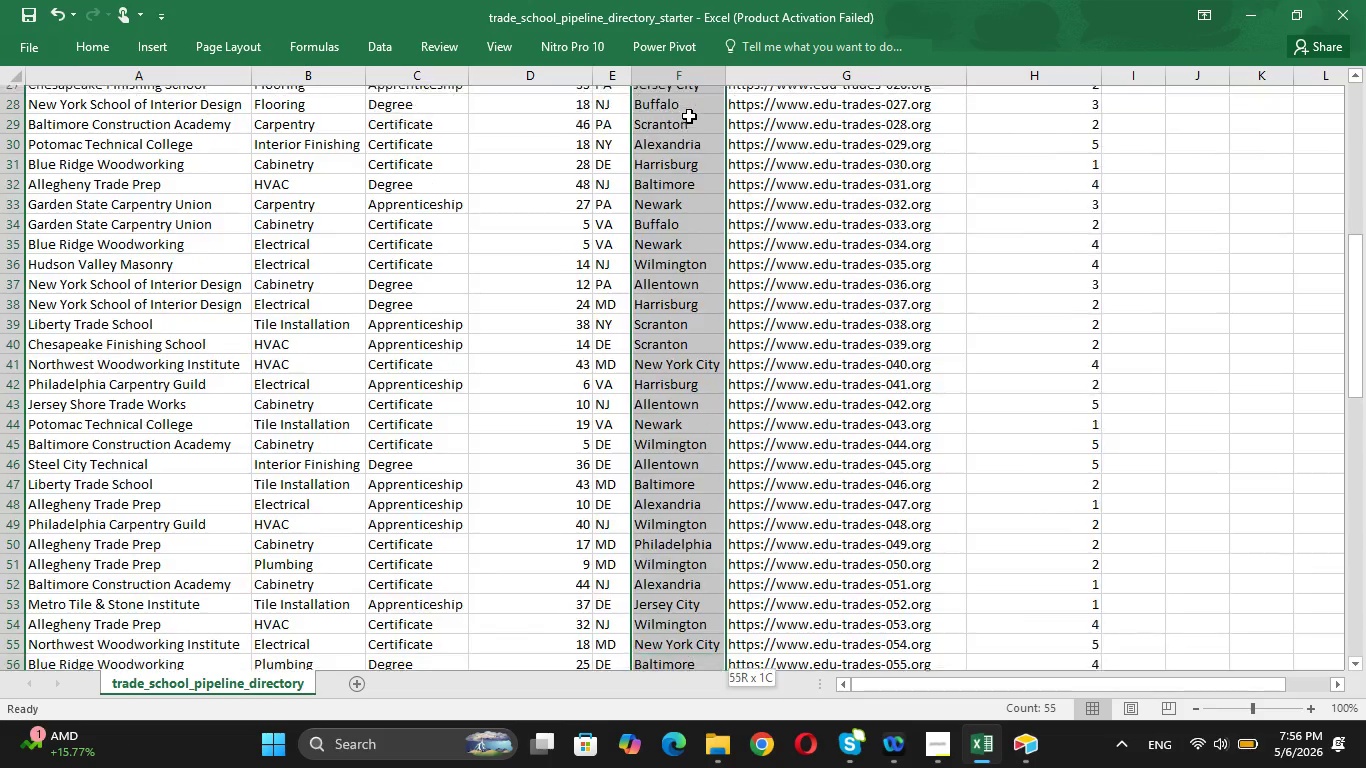 
key(Shift+ArrowDown)
 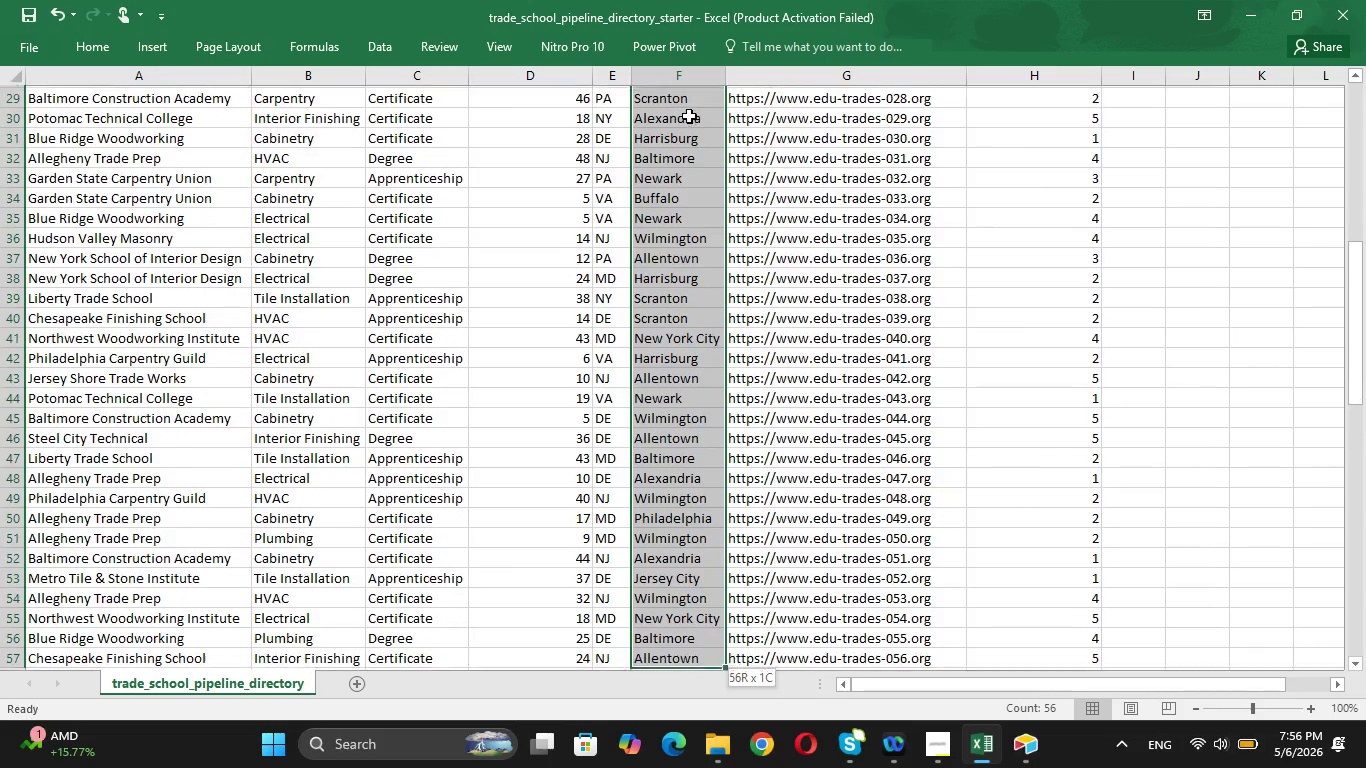 
key(Shift+ArrowDown)
 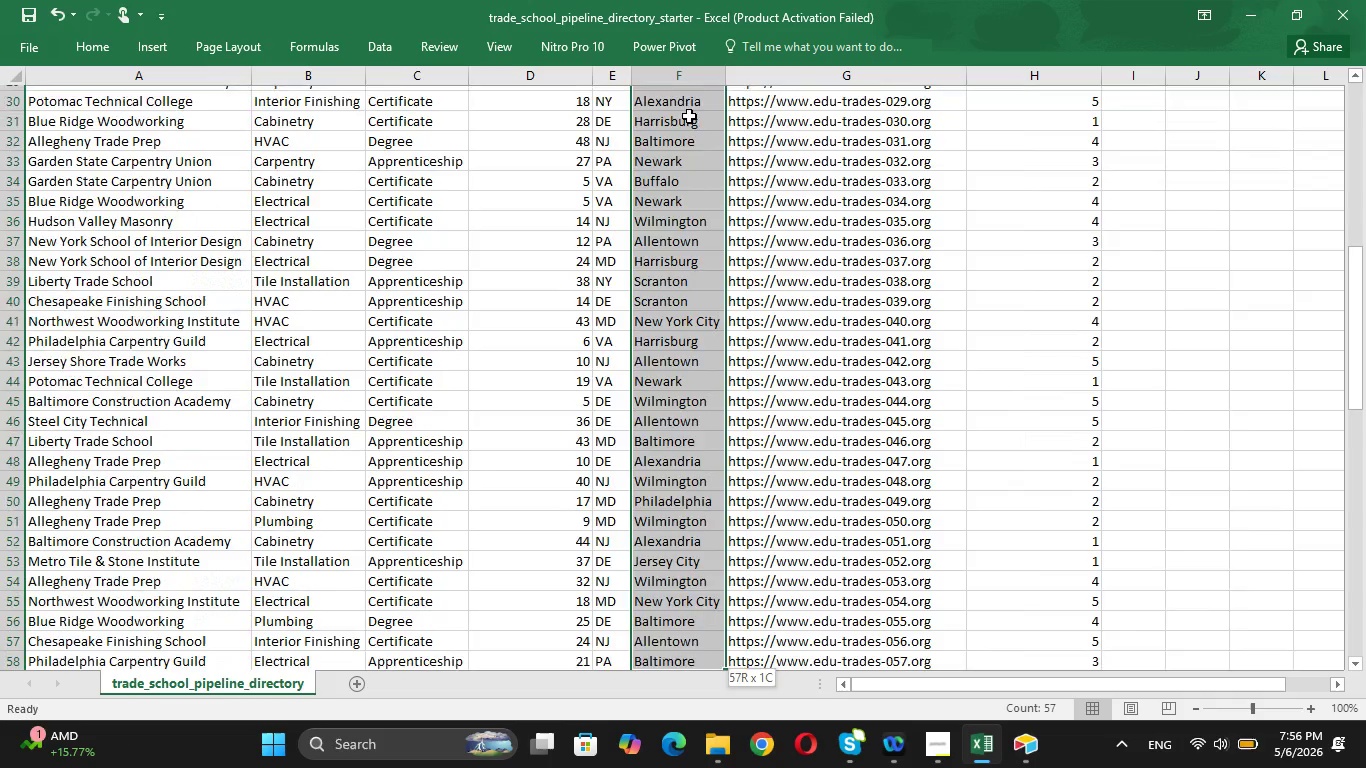 
key(Shift+ArrowDown)
 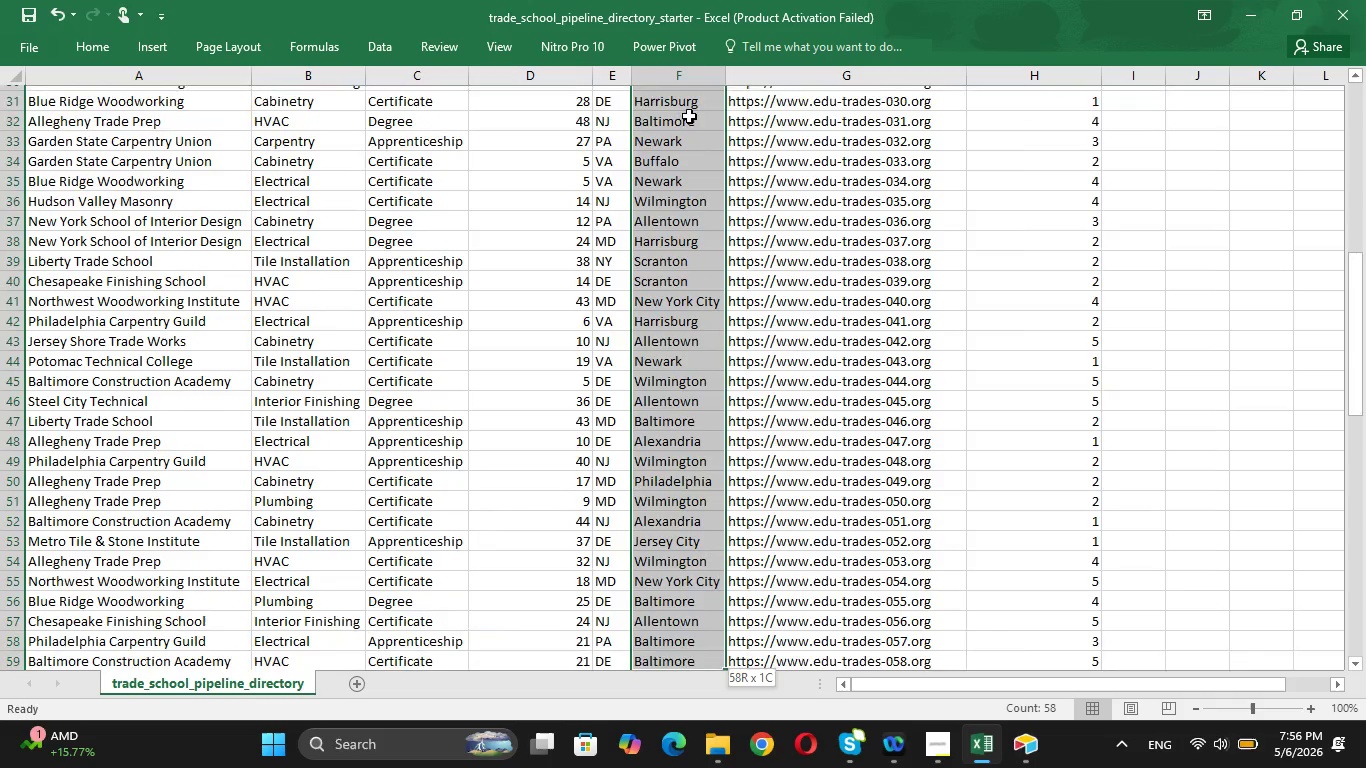 
key(Shift+ArrowDown)
 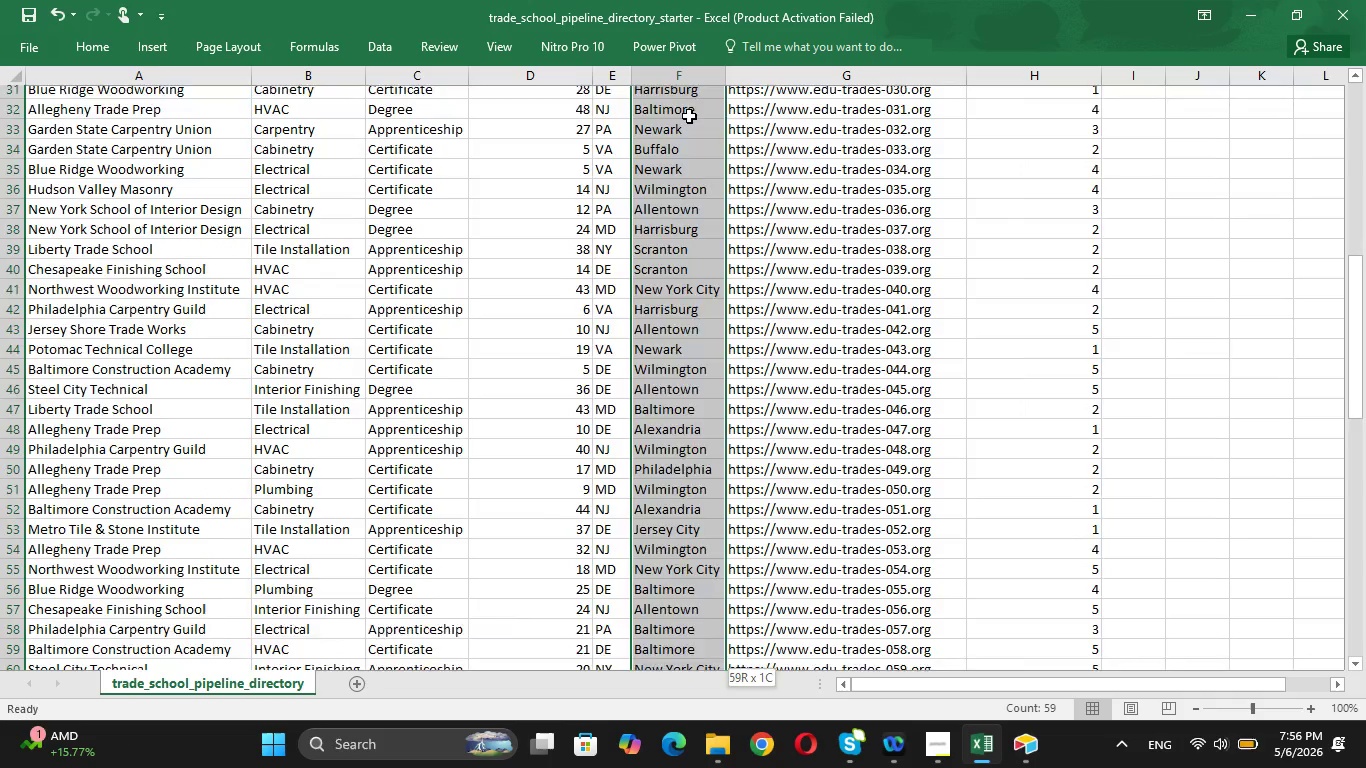 
key(Shift+ArrowDown)
 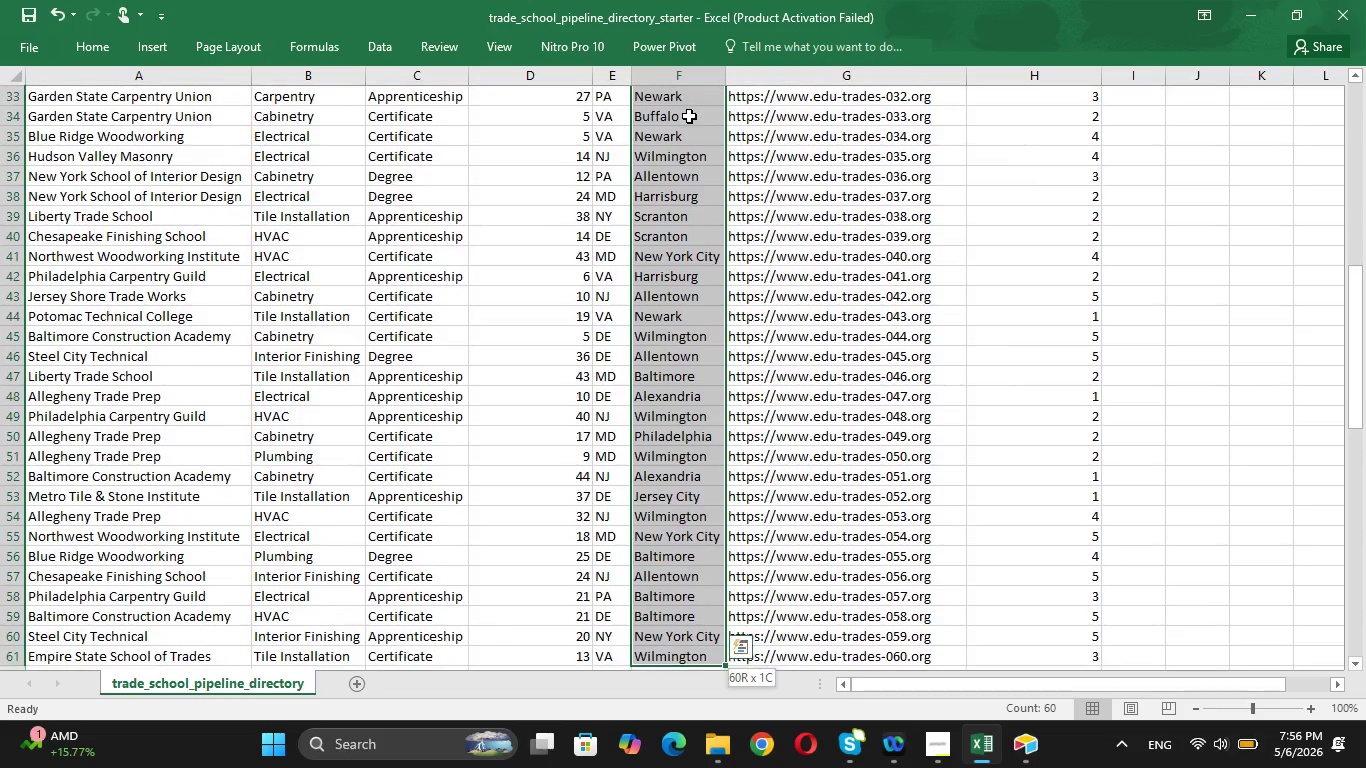 
key(Shift+ArrowDown)
 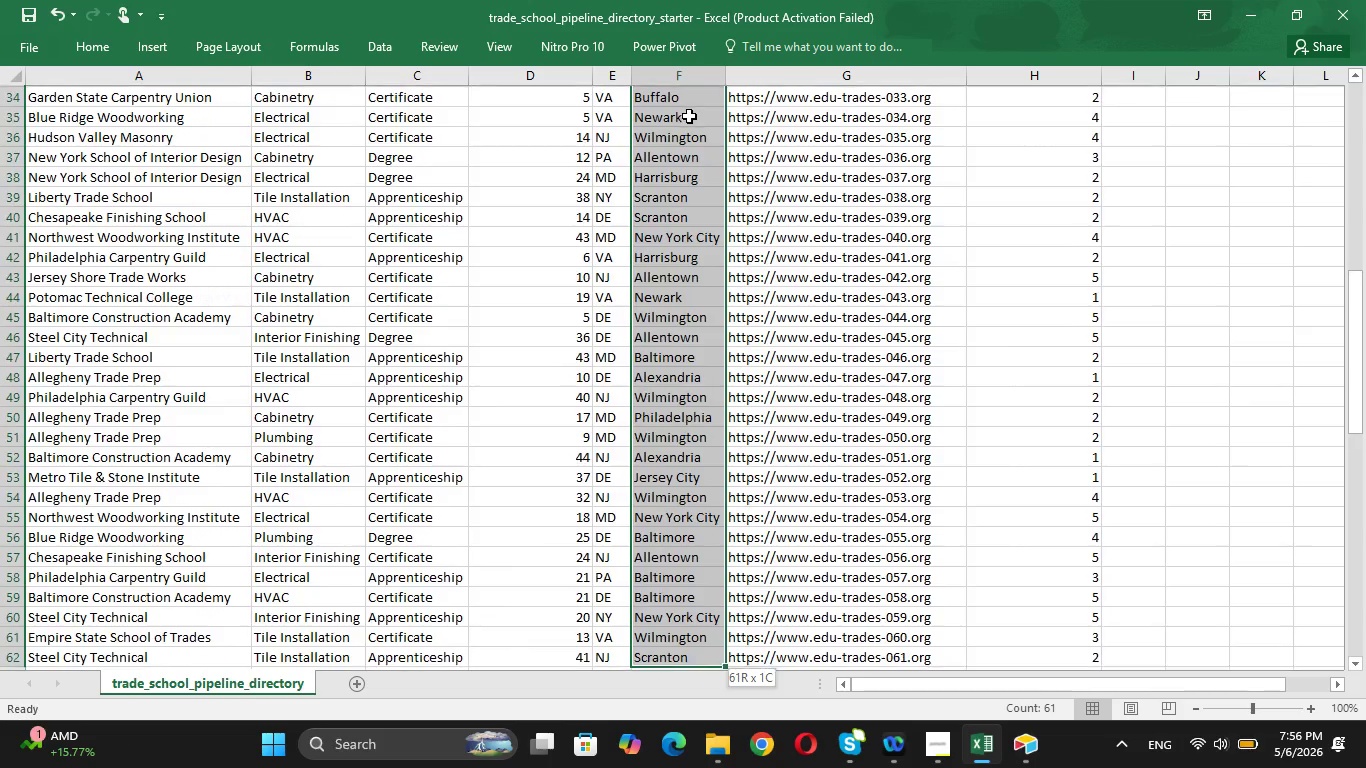 
key(Shift+ArrowDown)
 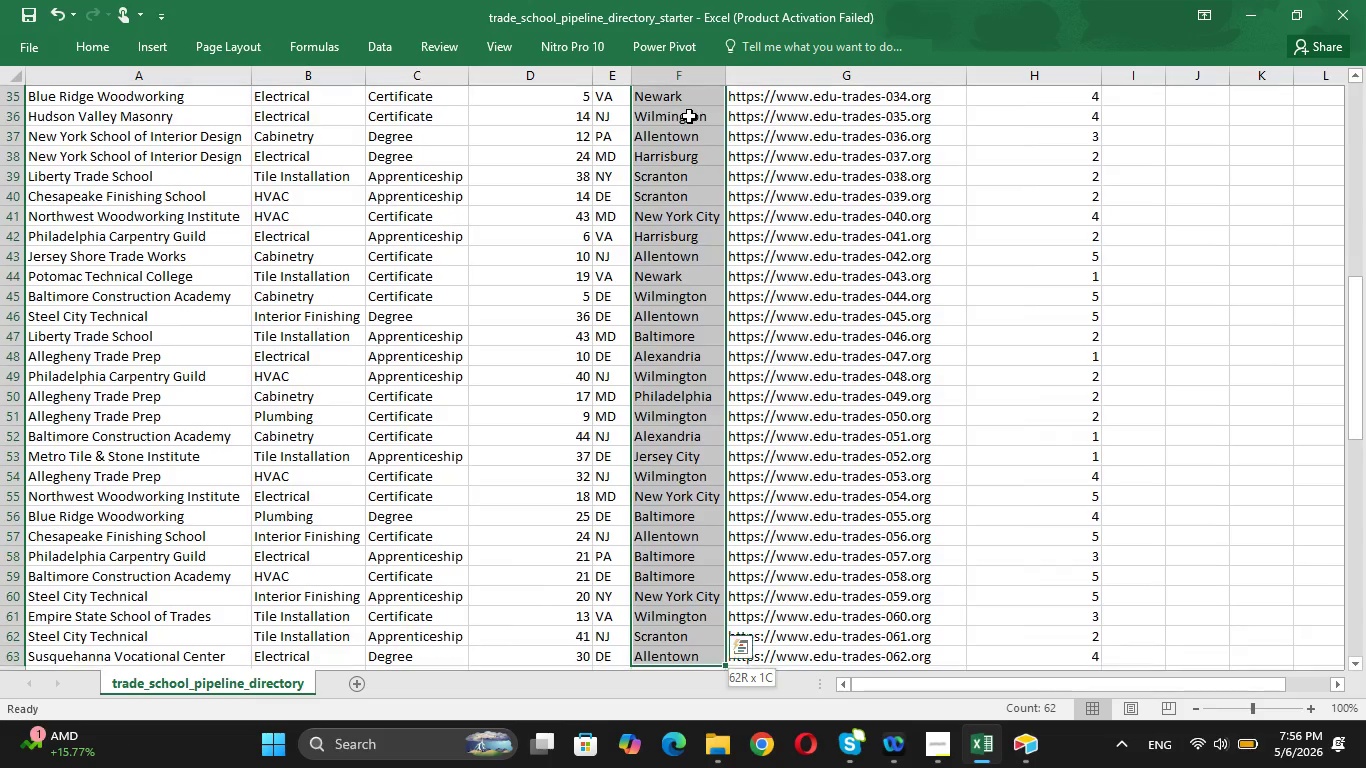 
key(Shift+ArrowDown)
 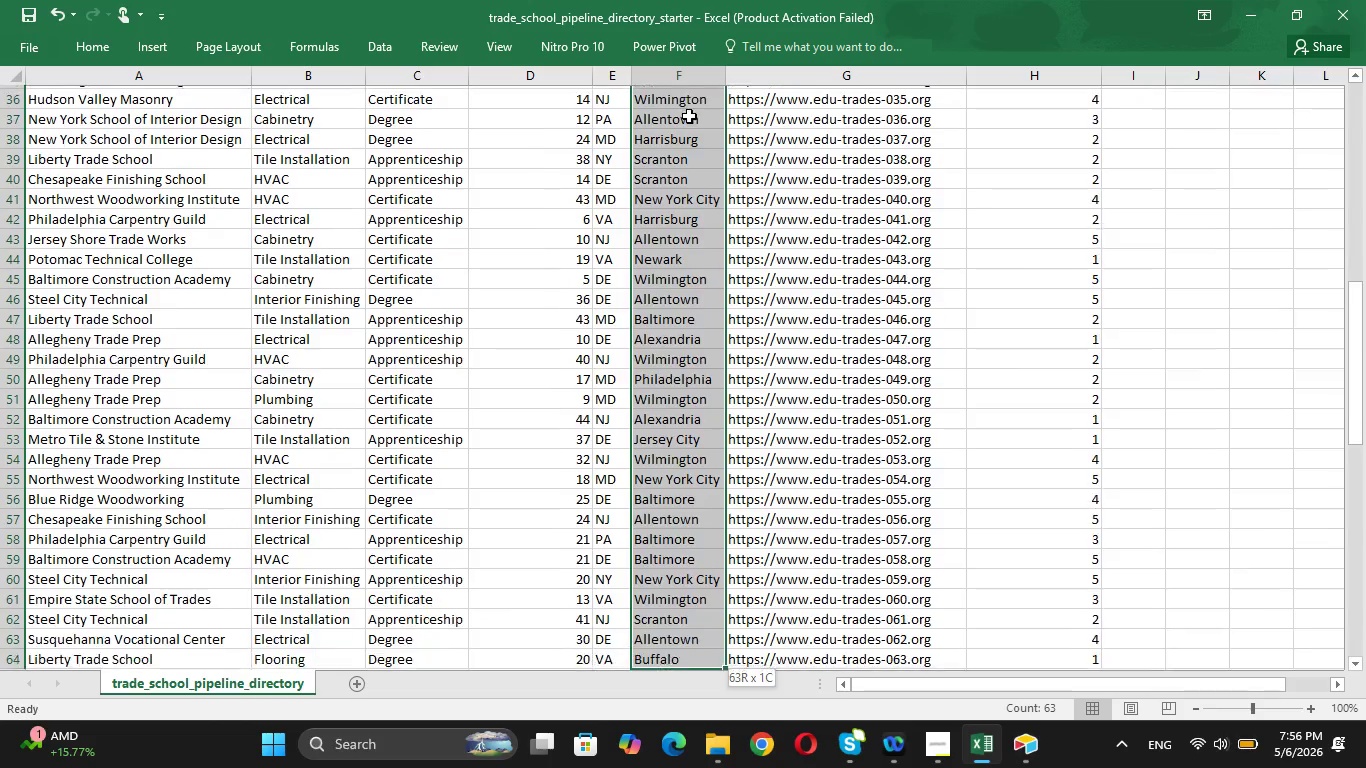 
key(Shift+ArrowDown)
 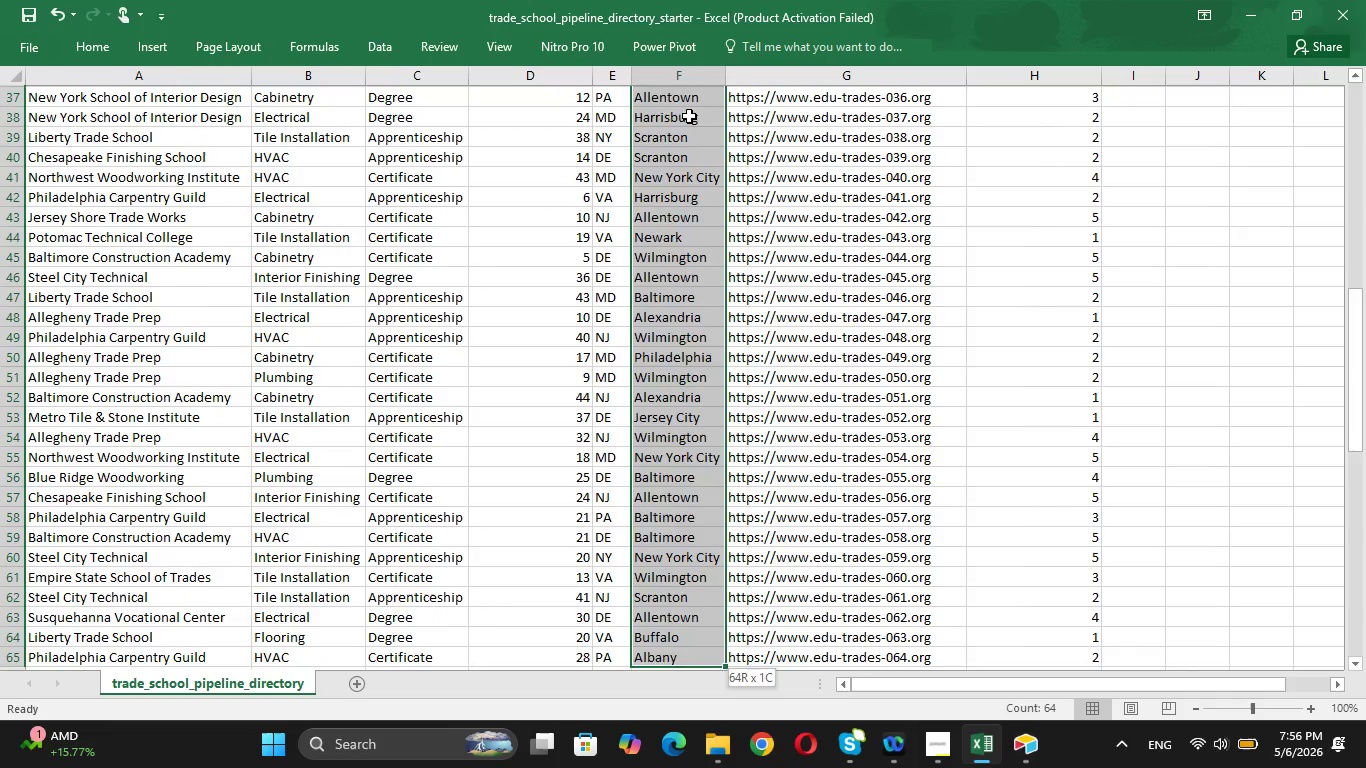 
key(Shift+ArrowDown)
 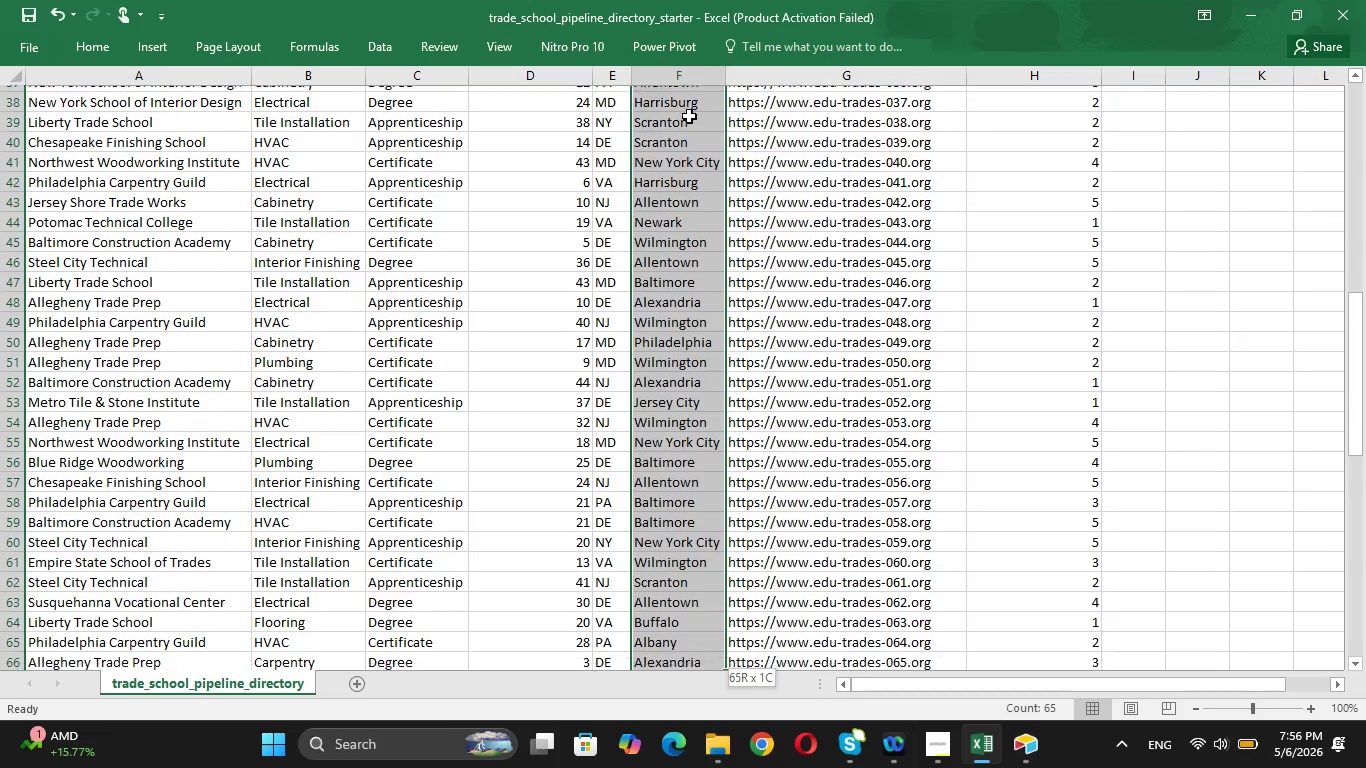 
key(Shift+ArrowDown)
 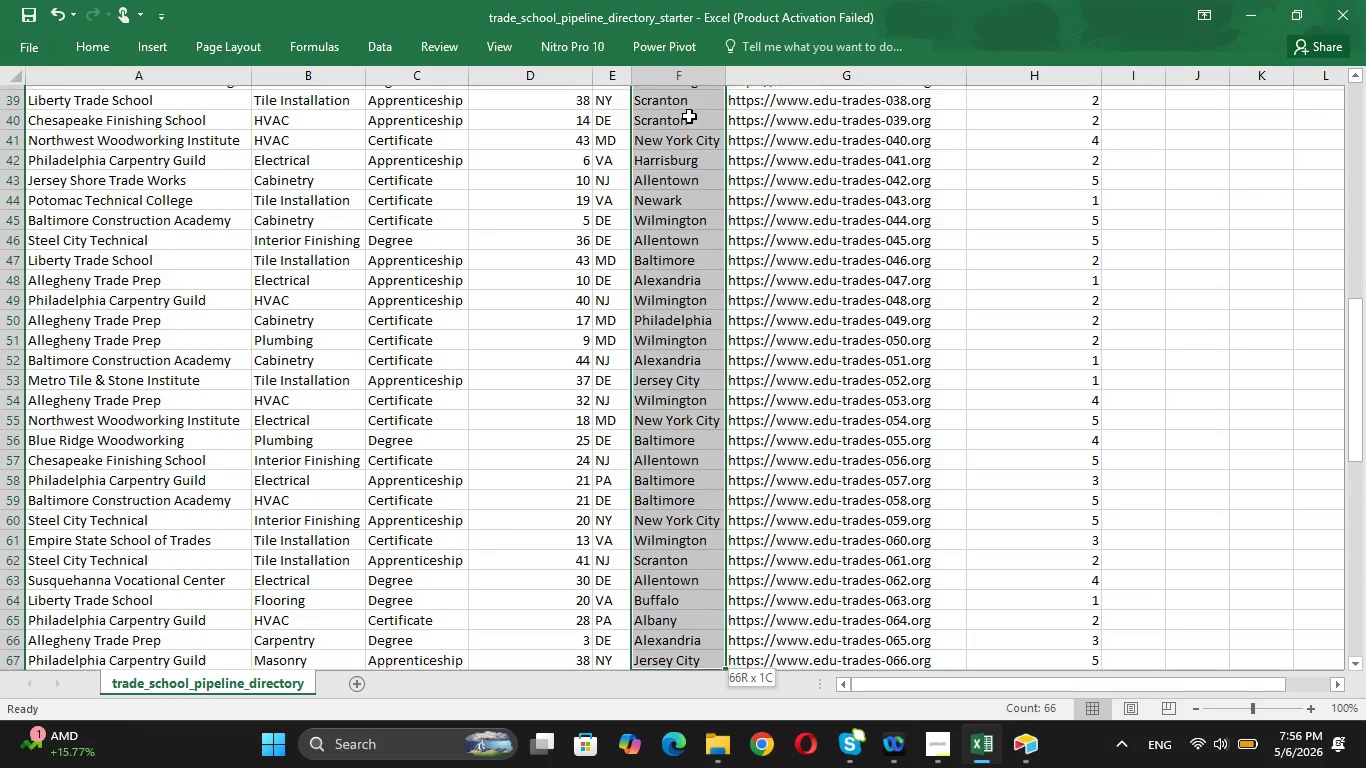 
key(Shift+ArrowDown)
 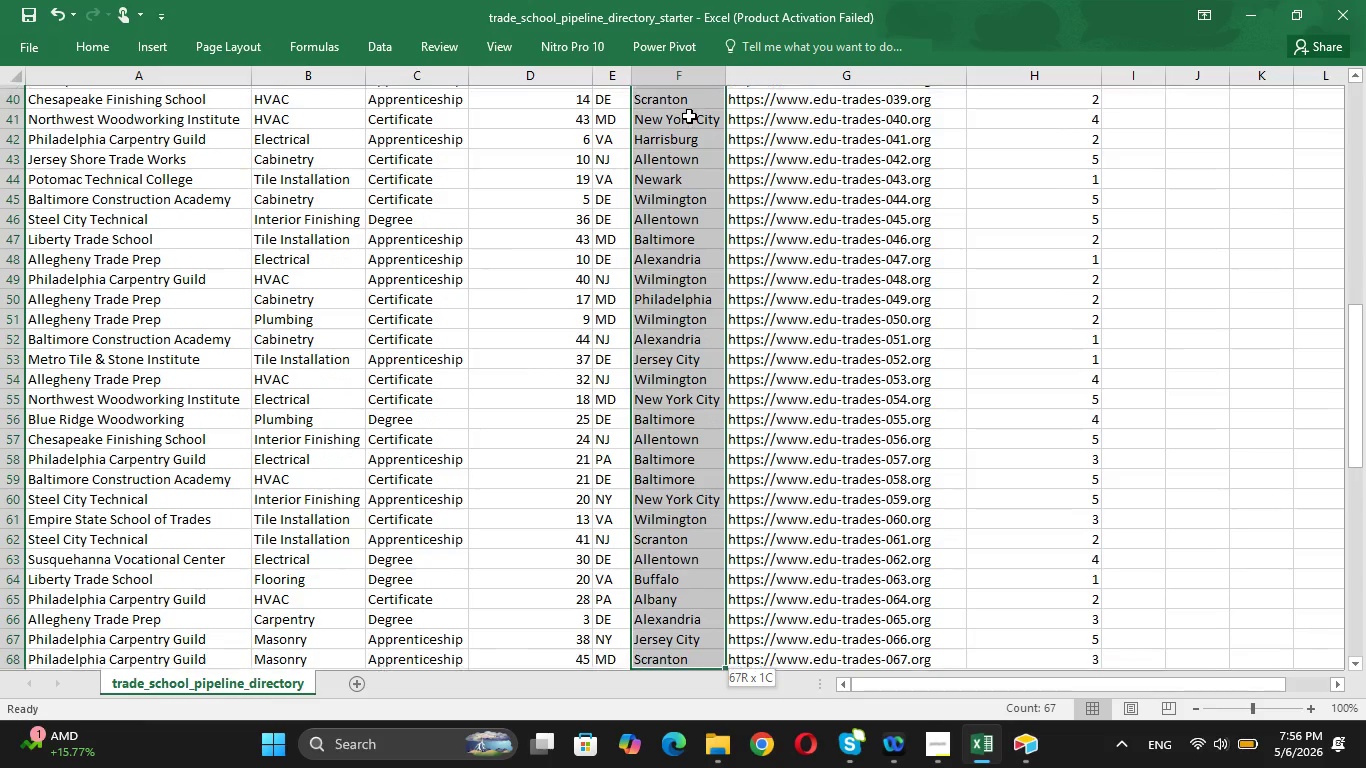 
key(Shift+ArrowDown)
 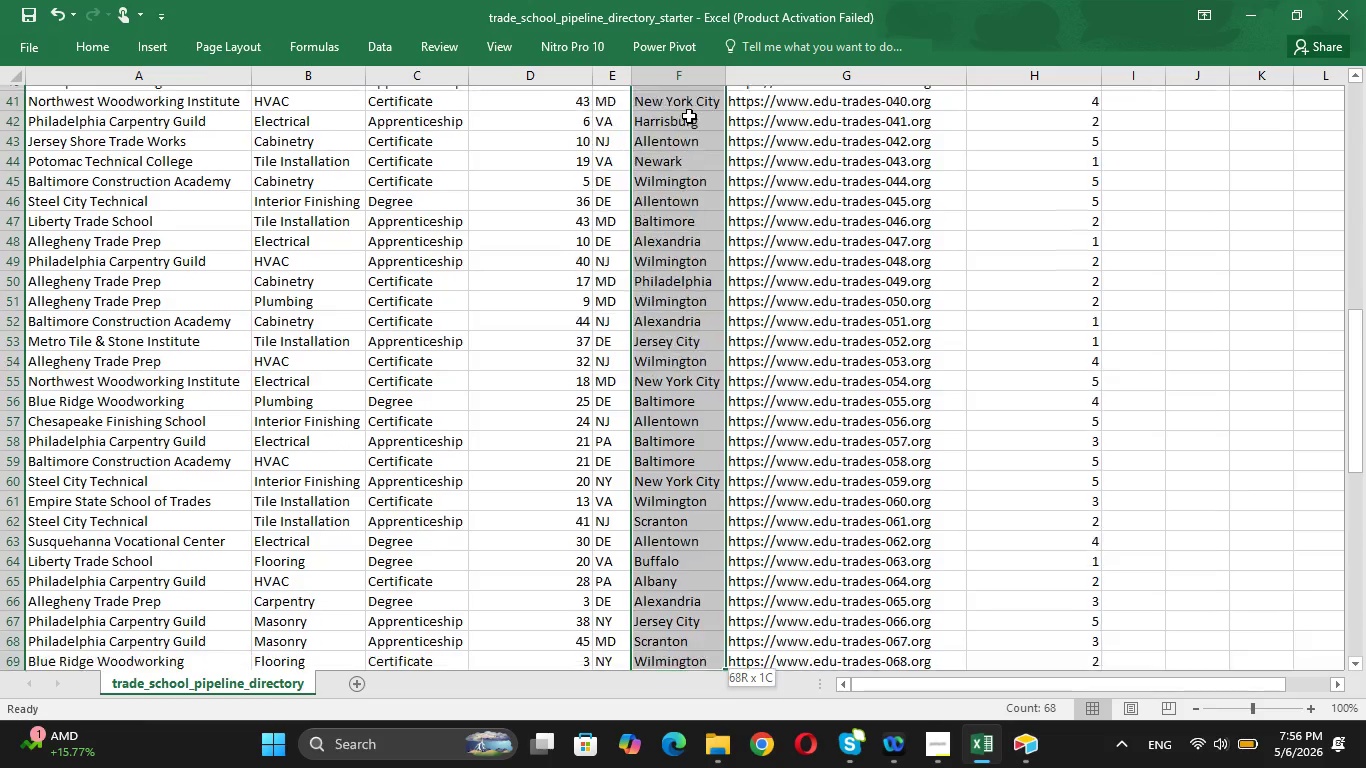 
key(Shift+ArrowDown)
 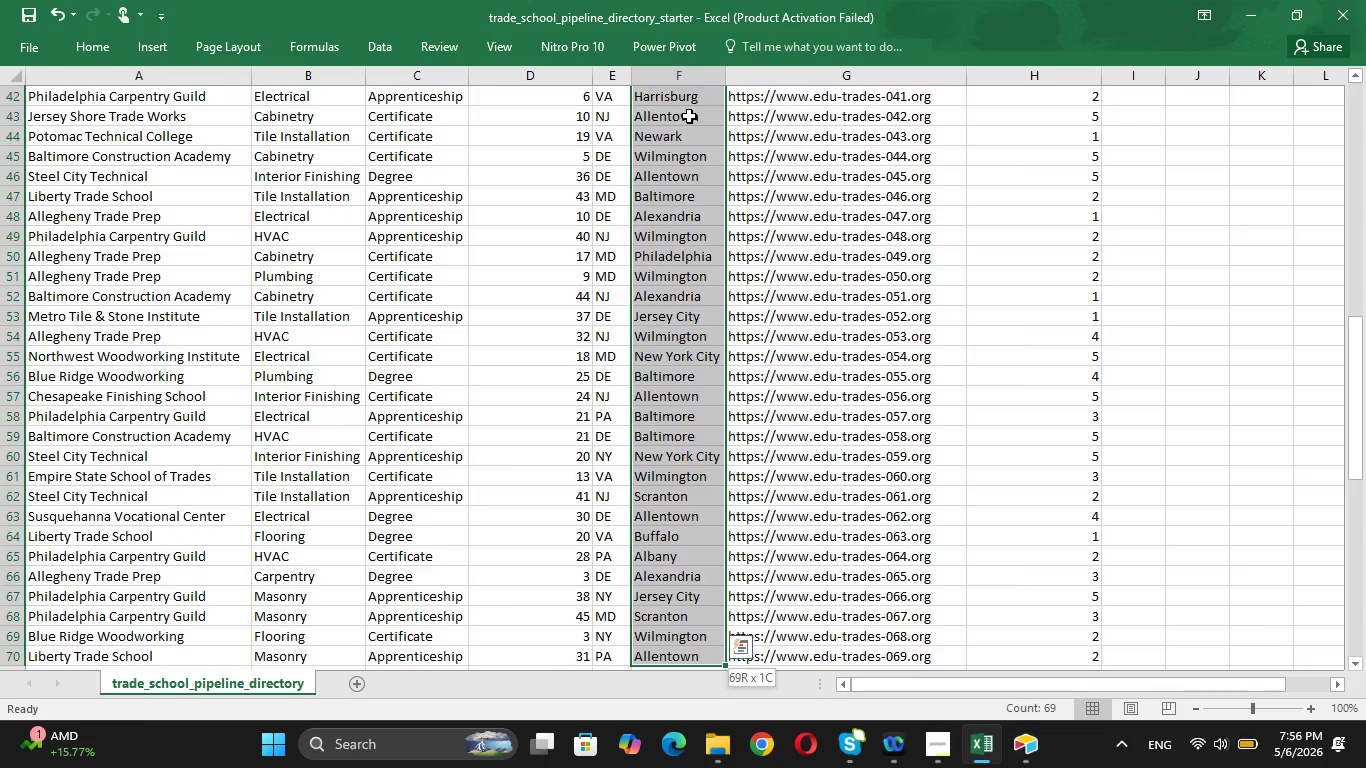 
key(Shift+ArrowDown)
 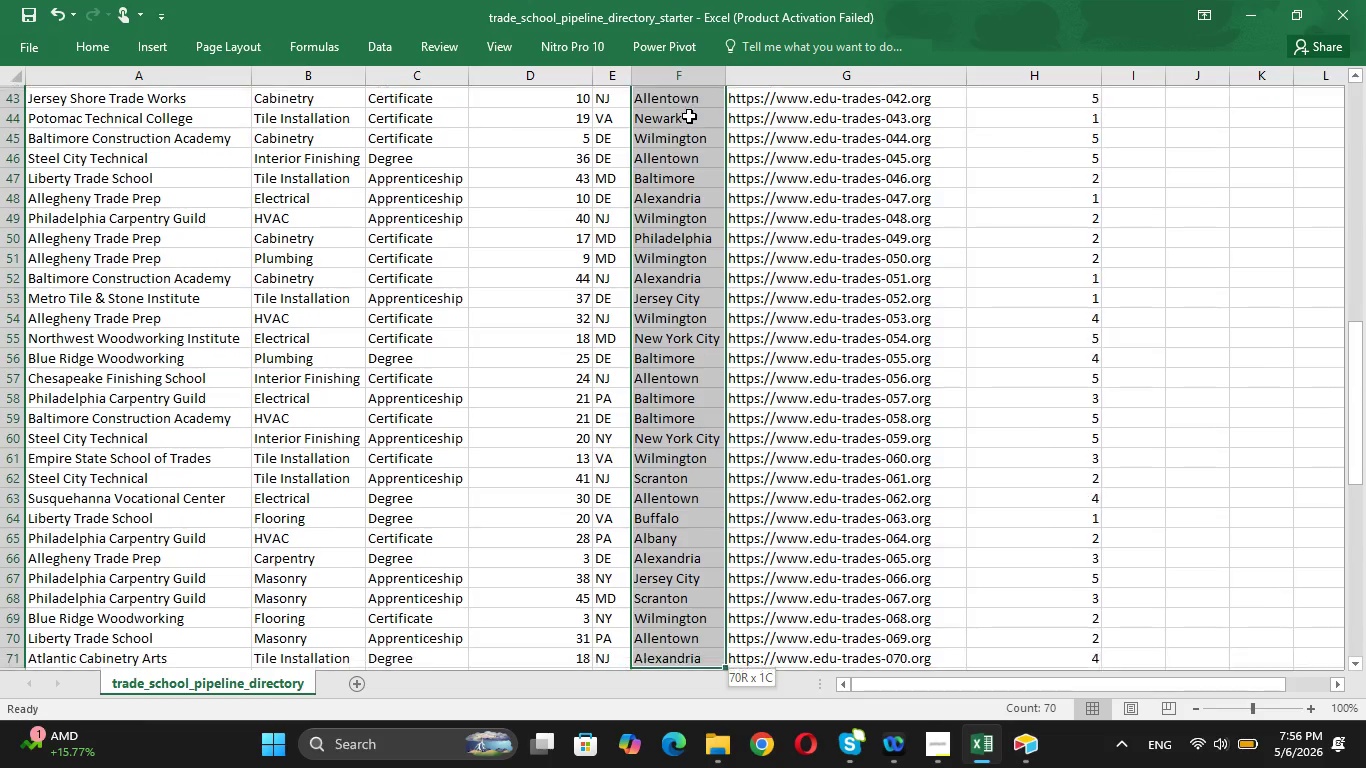 
key(Shift+ArrowDown)
 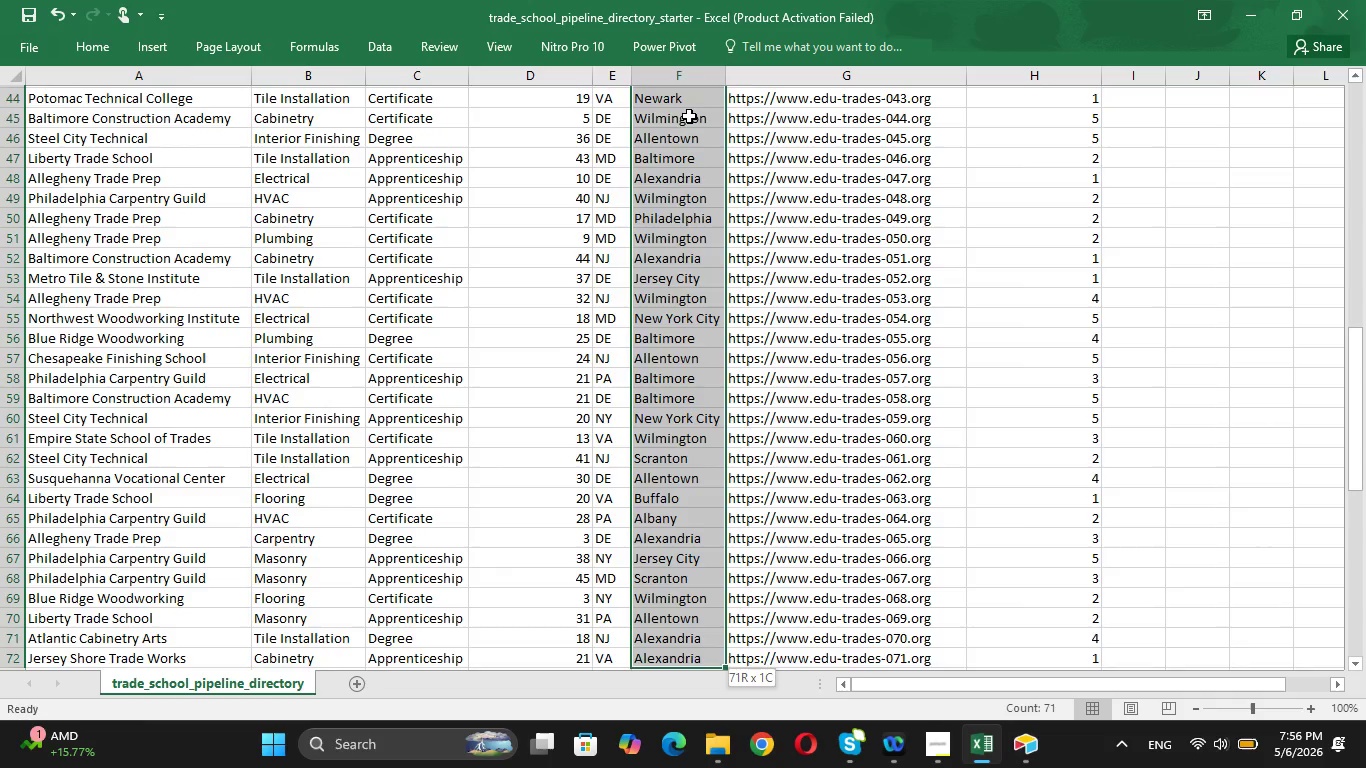 
key(Shift+ArrowDown)
 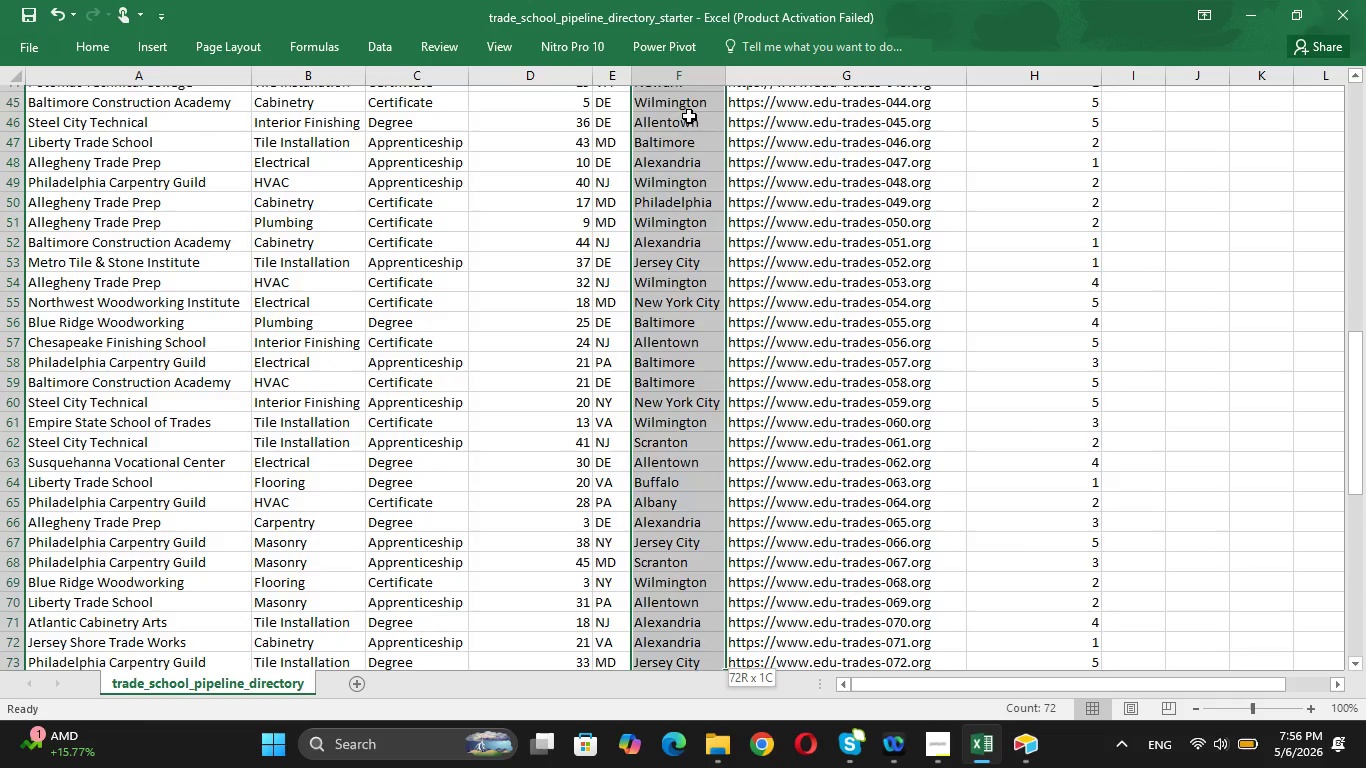 
key(Shift+ArrowDown)
 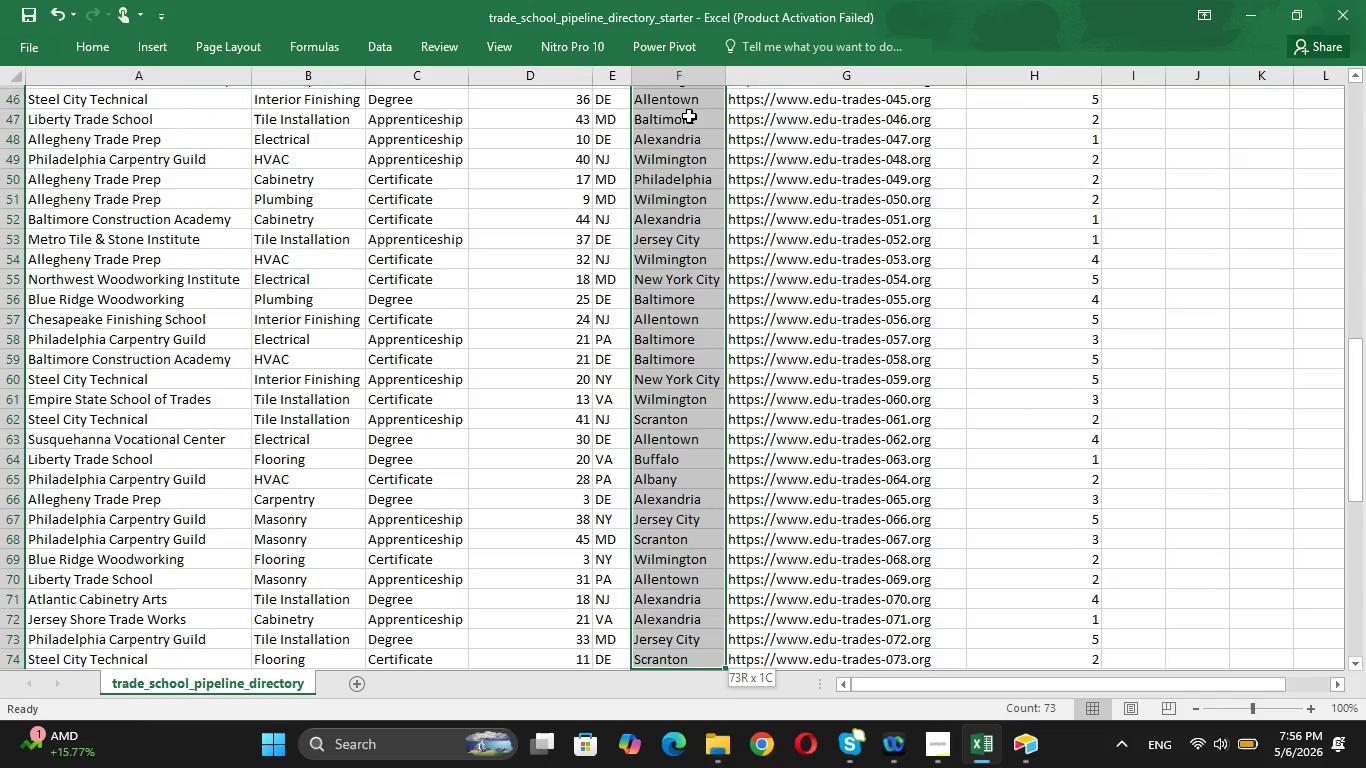 
key(Shift+ArrowDown)
 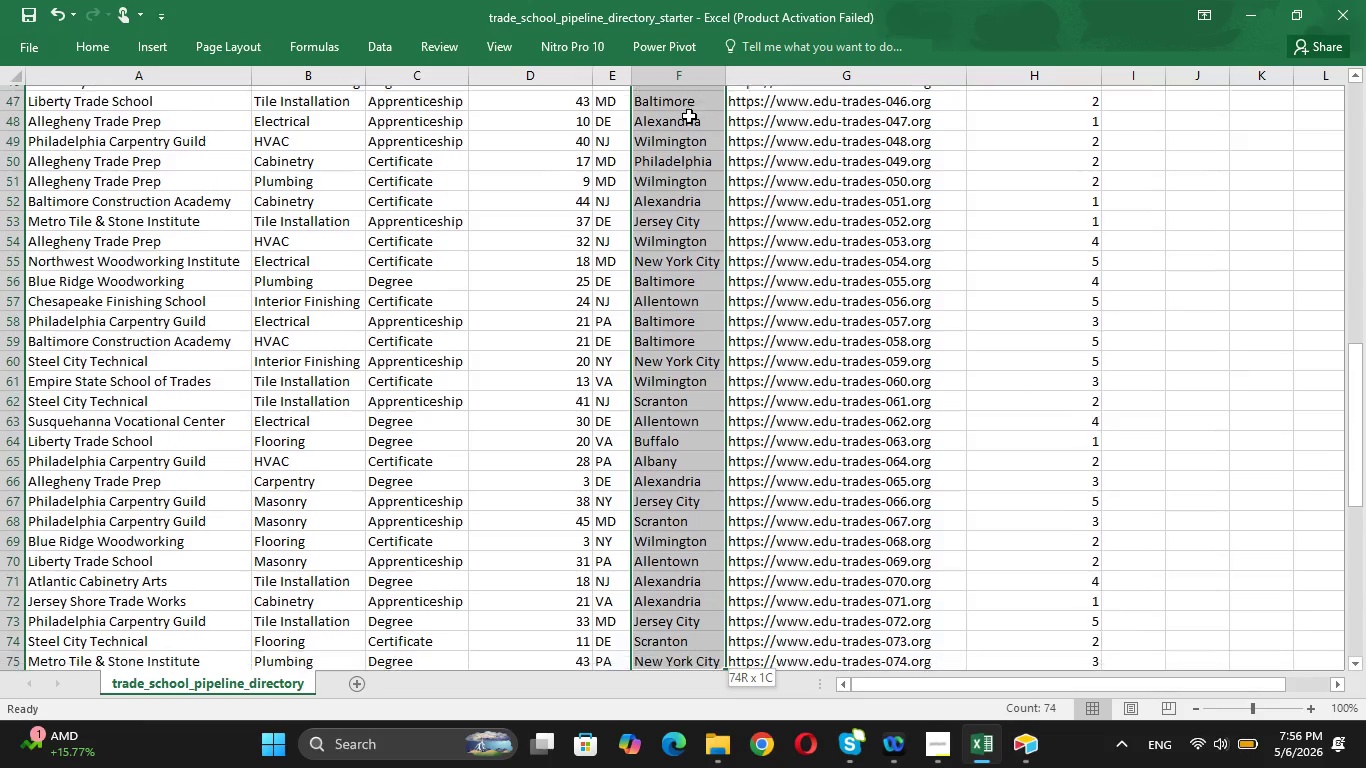 
key(Shift+ArrowDown)
 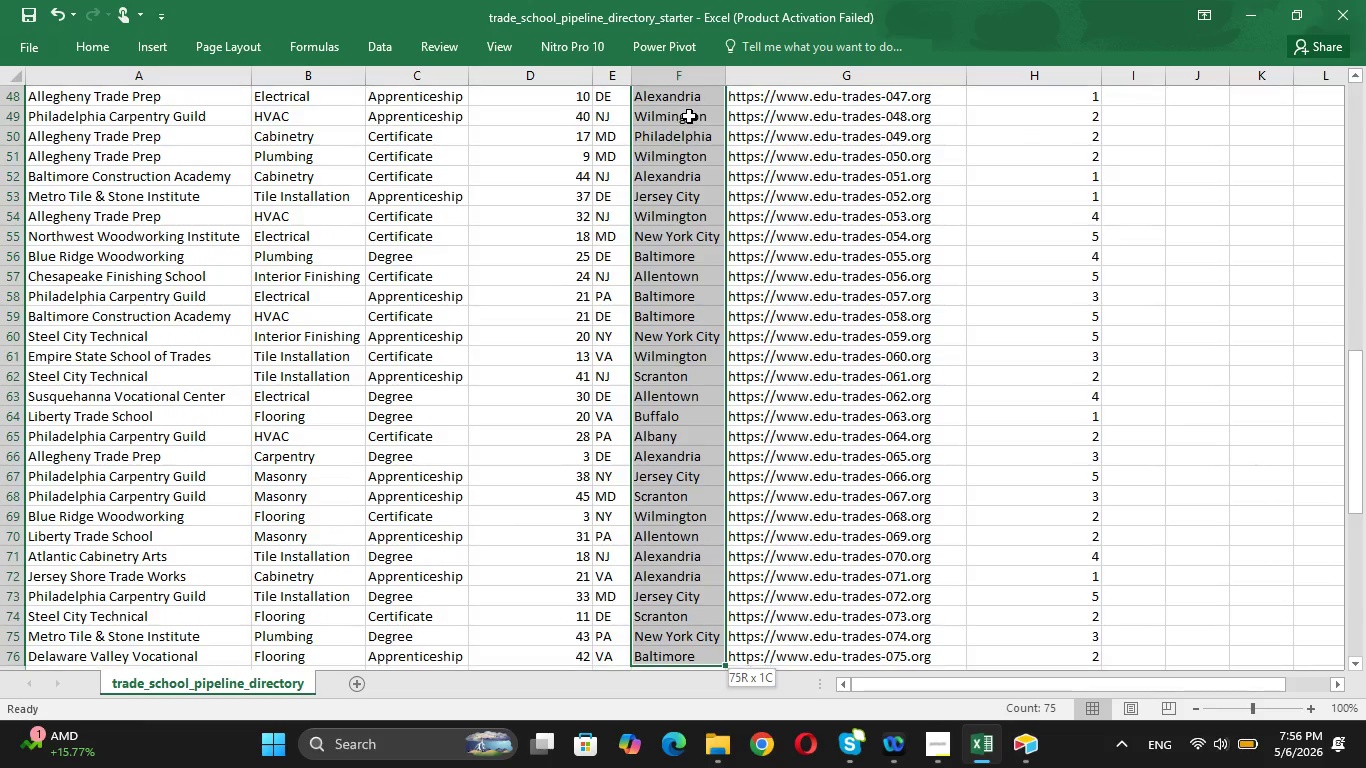 
key(Shift+ArrowDown)
 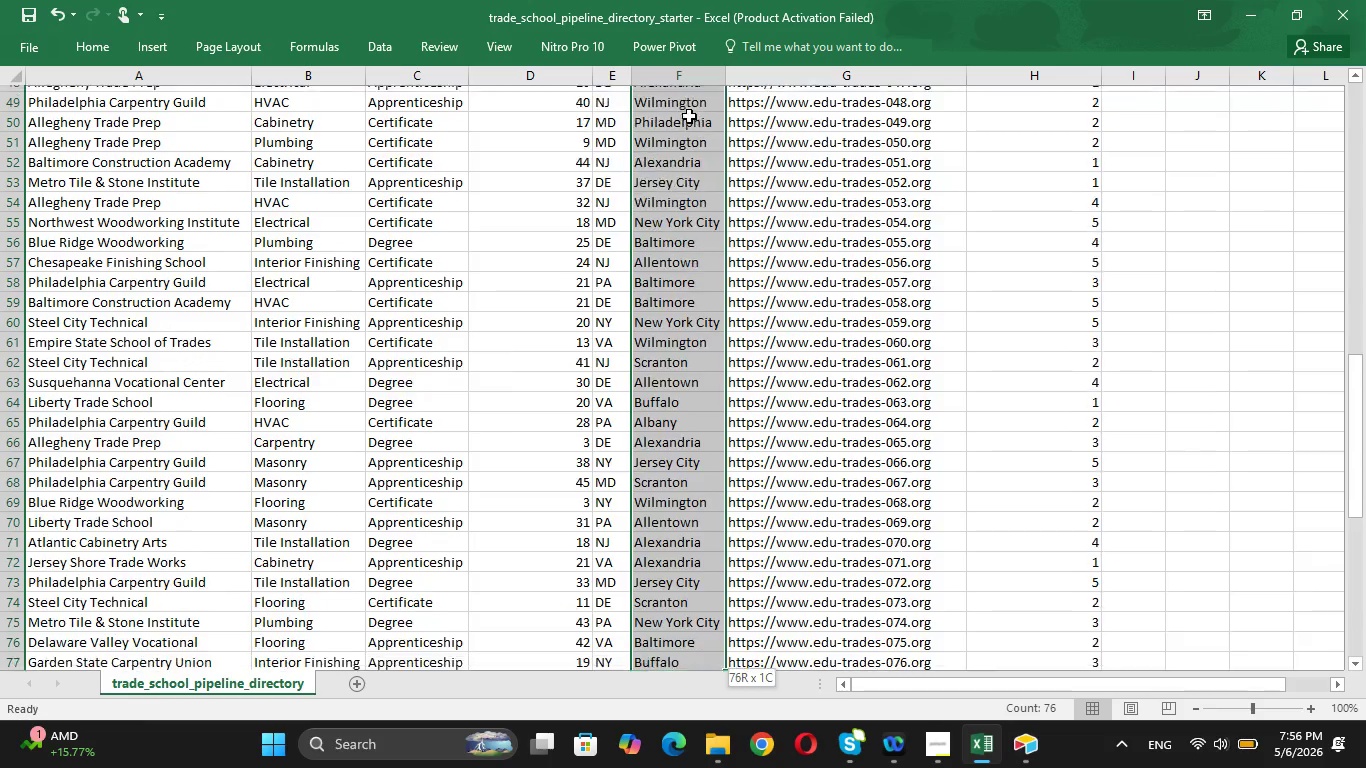 
key(Shift+ArrowDown)
 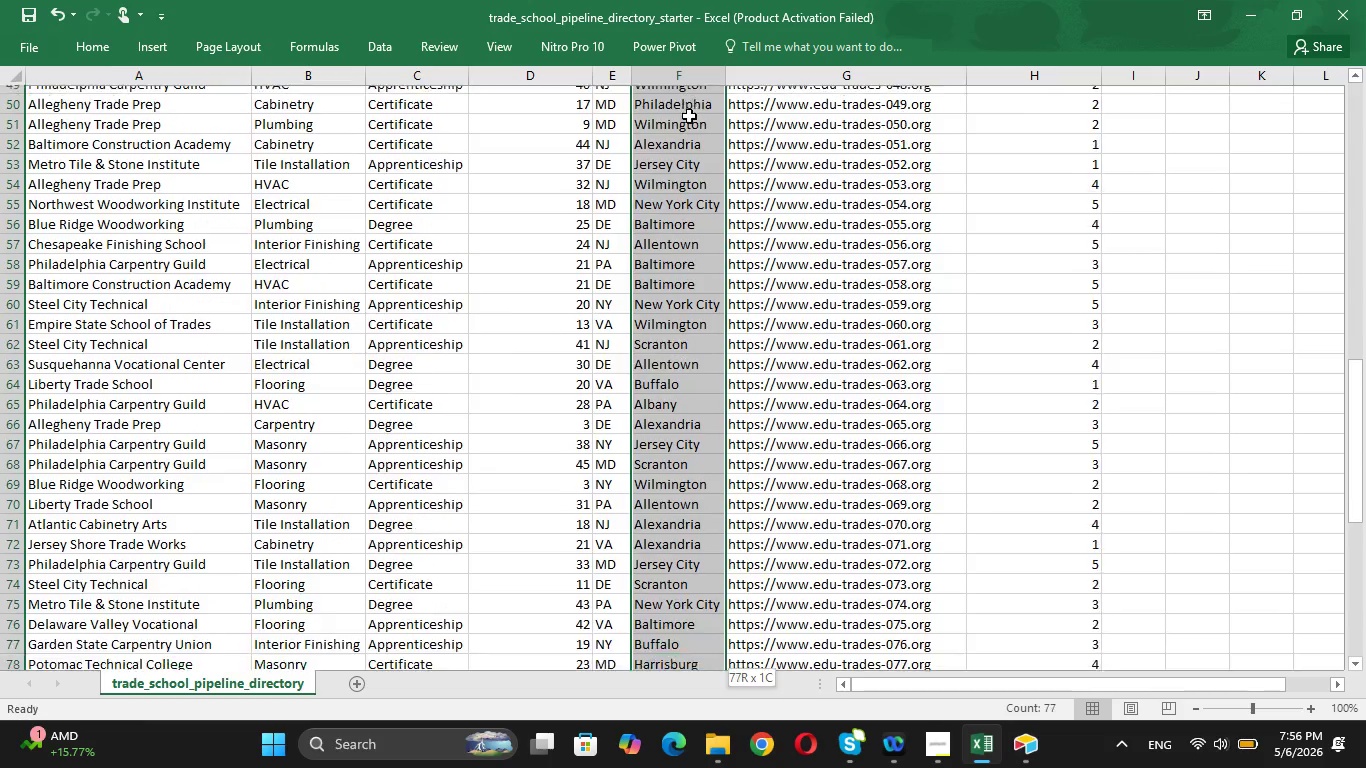 
key(Shift+ArrowDown)
 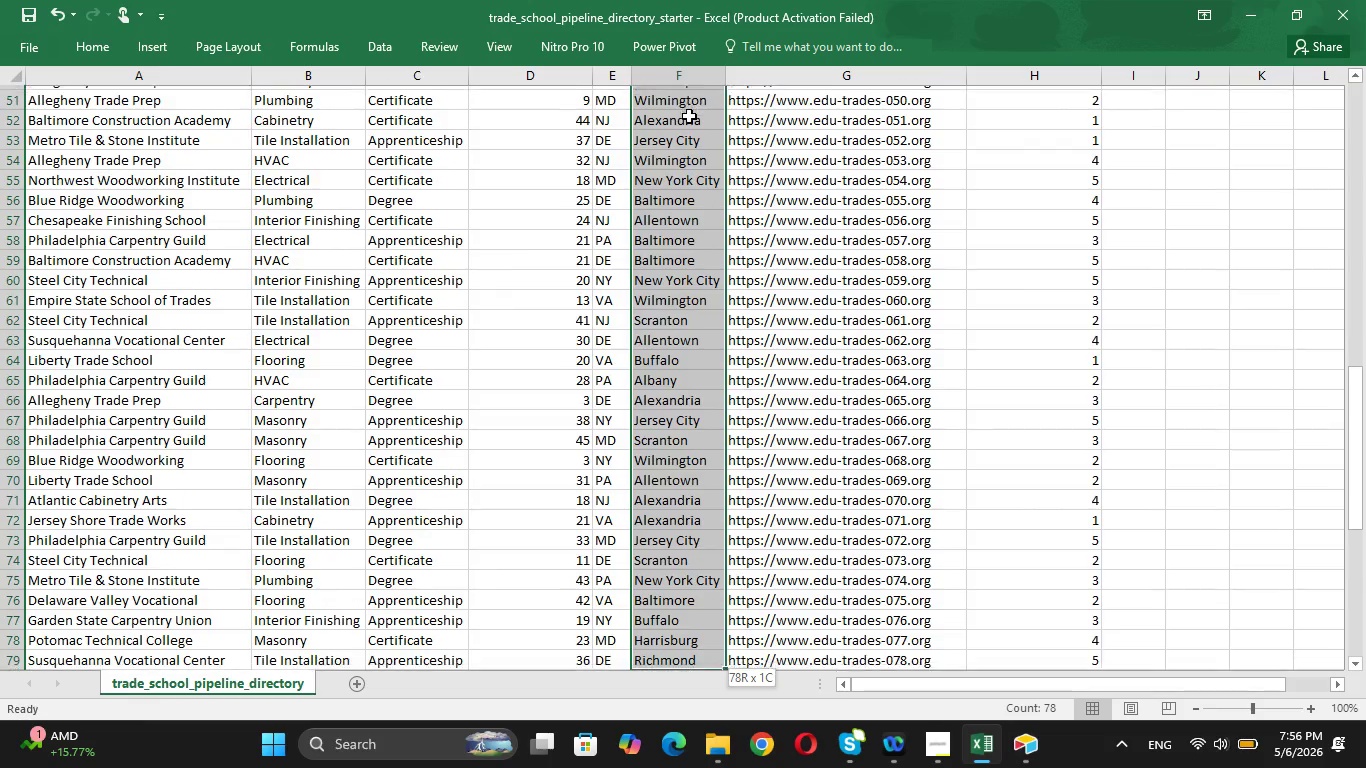 
key(Shift+ArrowDown)
 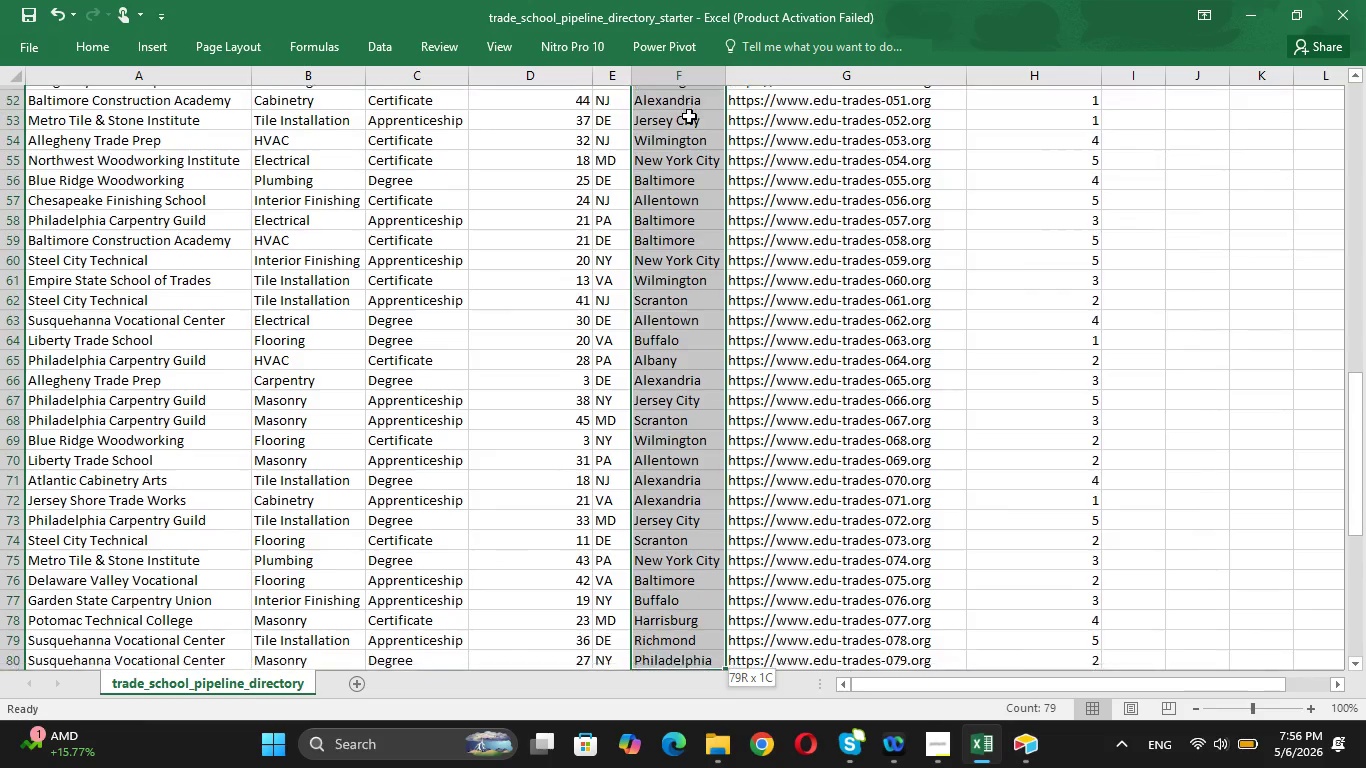 
key(Shift+ArrowDown)
 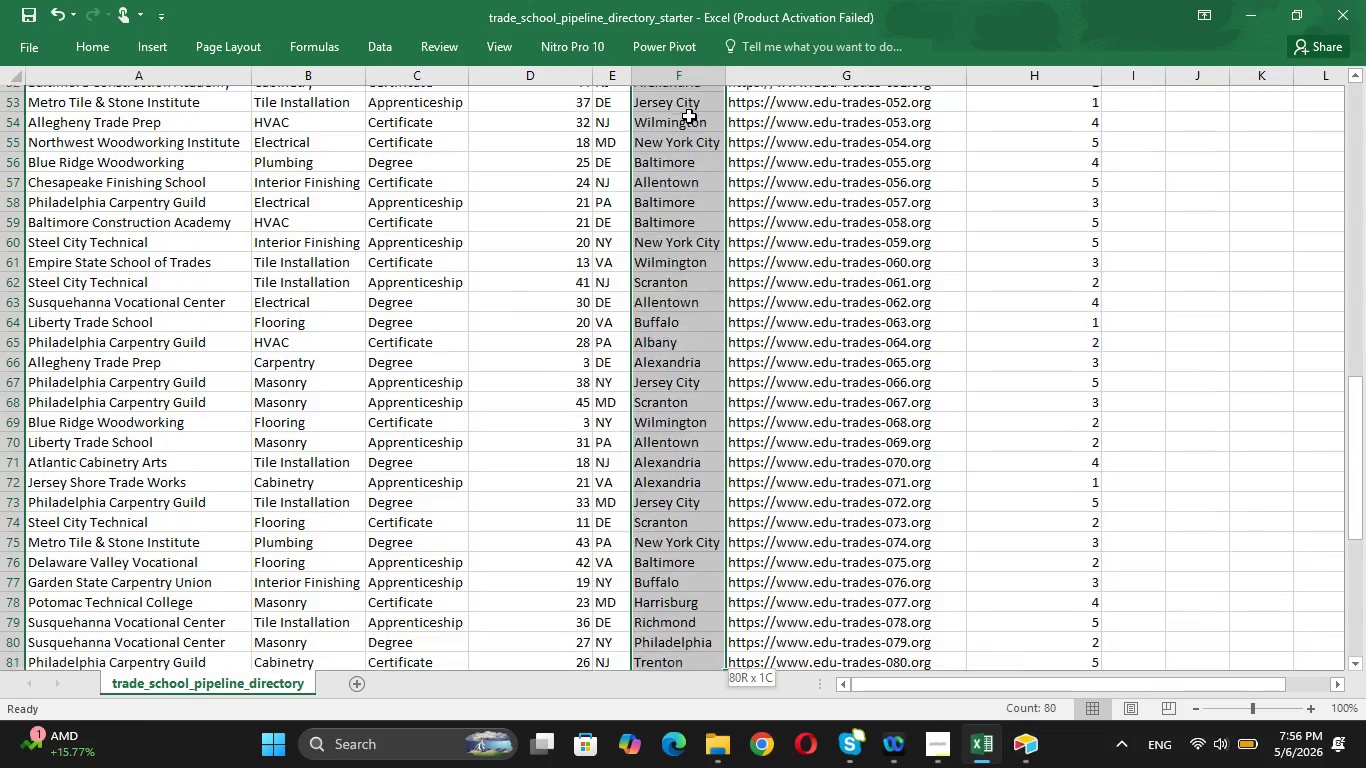 
key(Shift+ArrowDown)
 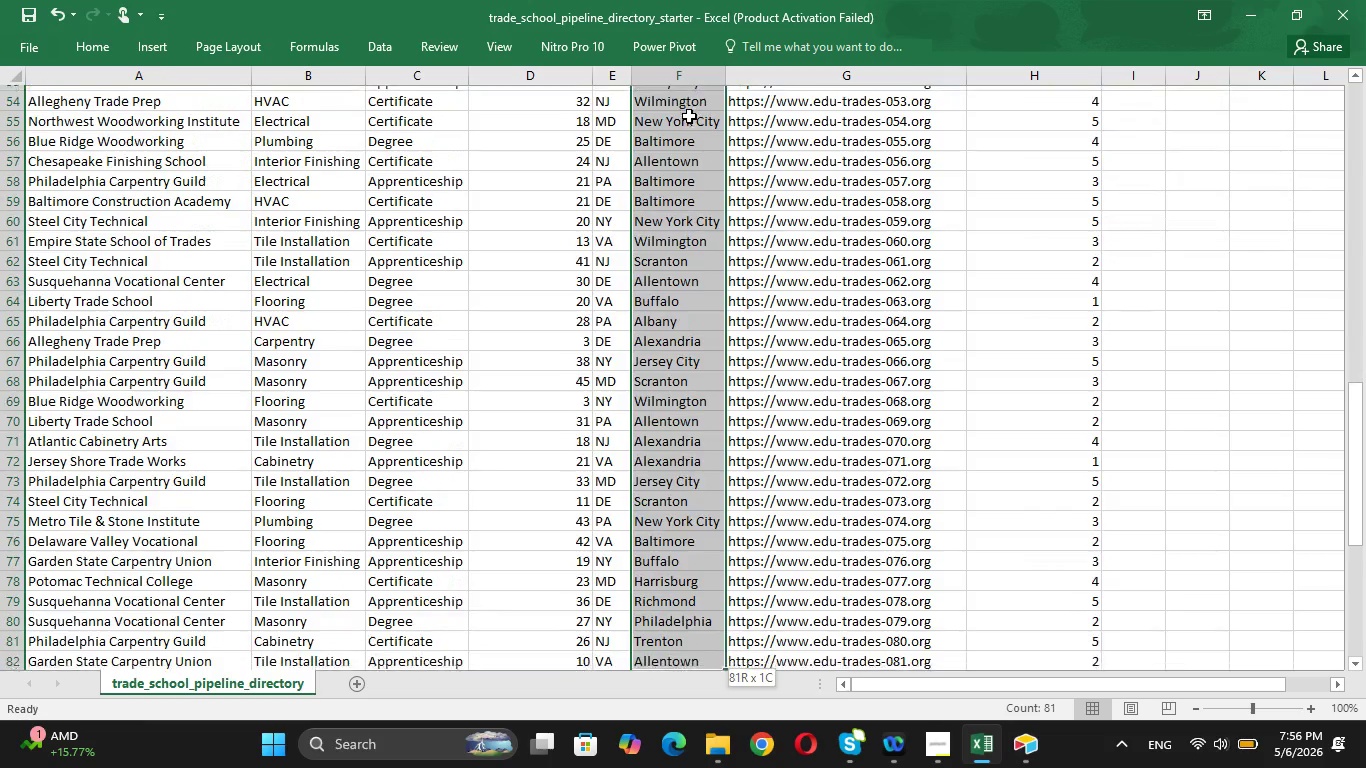 
key(Shift+ArrowDown)
 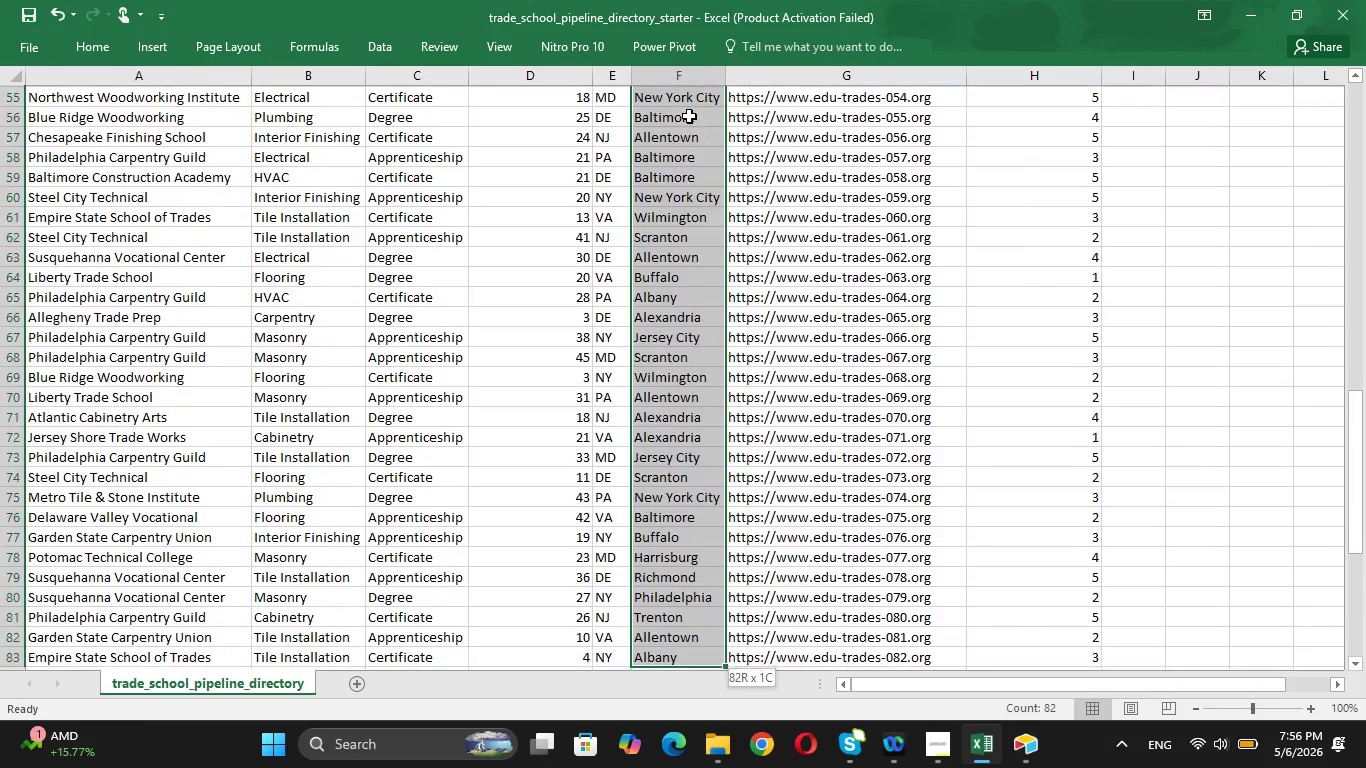 
key(Shift+ArrowDown)
 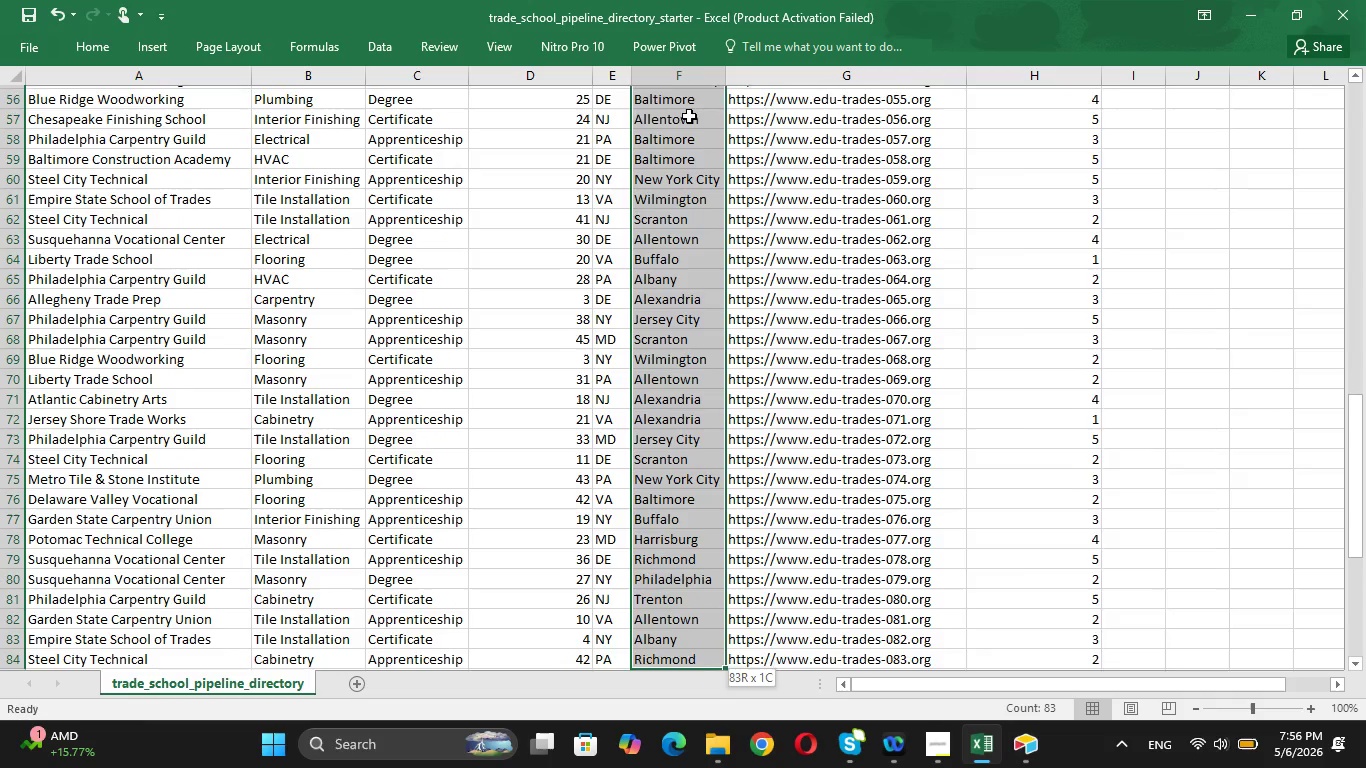 
hold_key(key=ArrowDown, duration=0.95)
 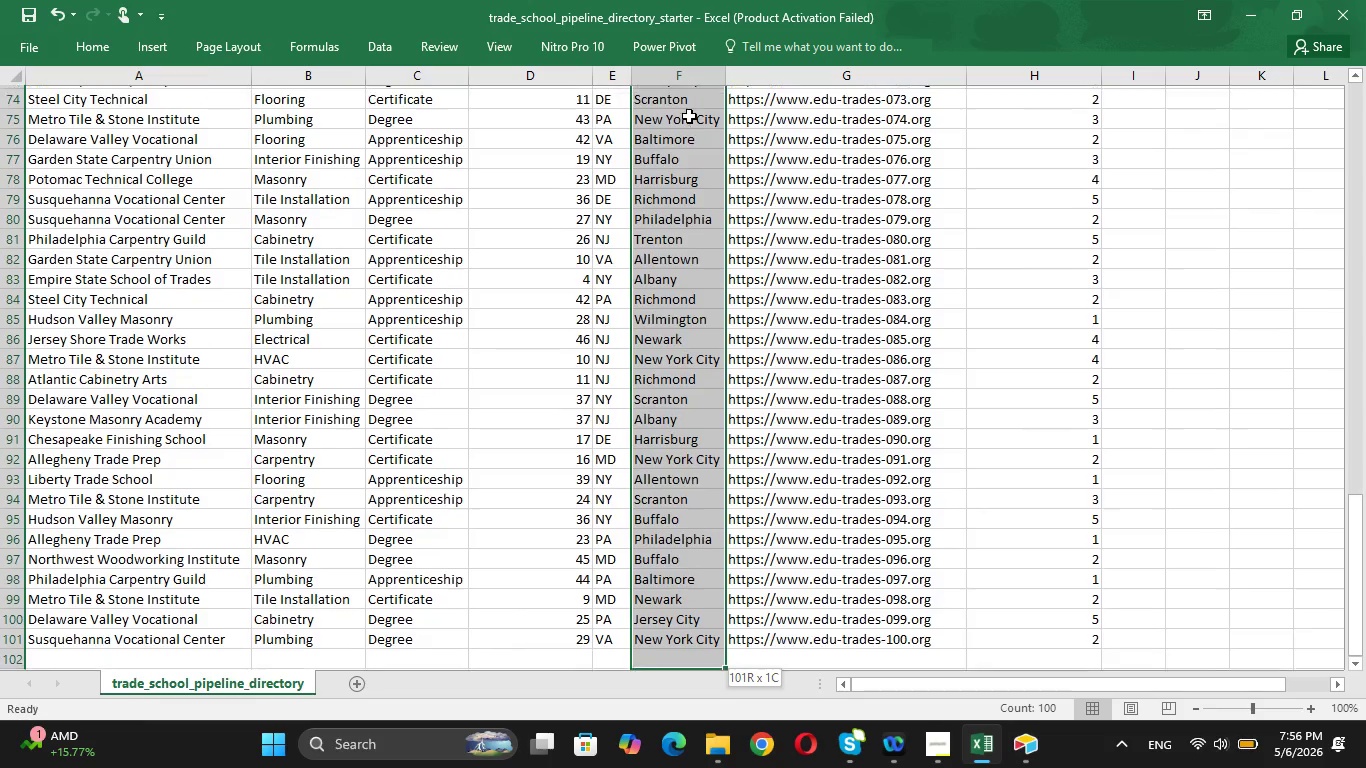 
hold_key(key=ArrowDown, duration=0.89)
 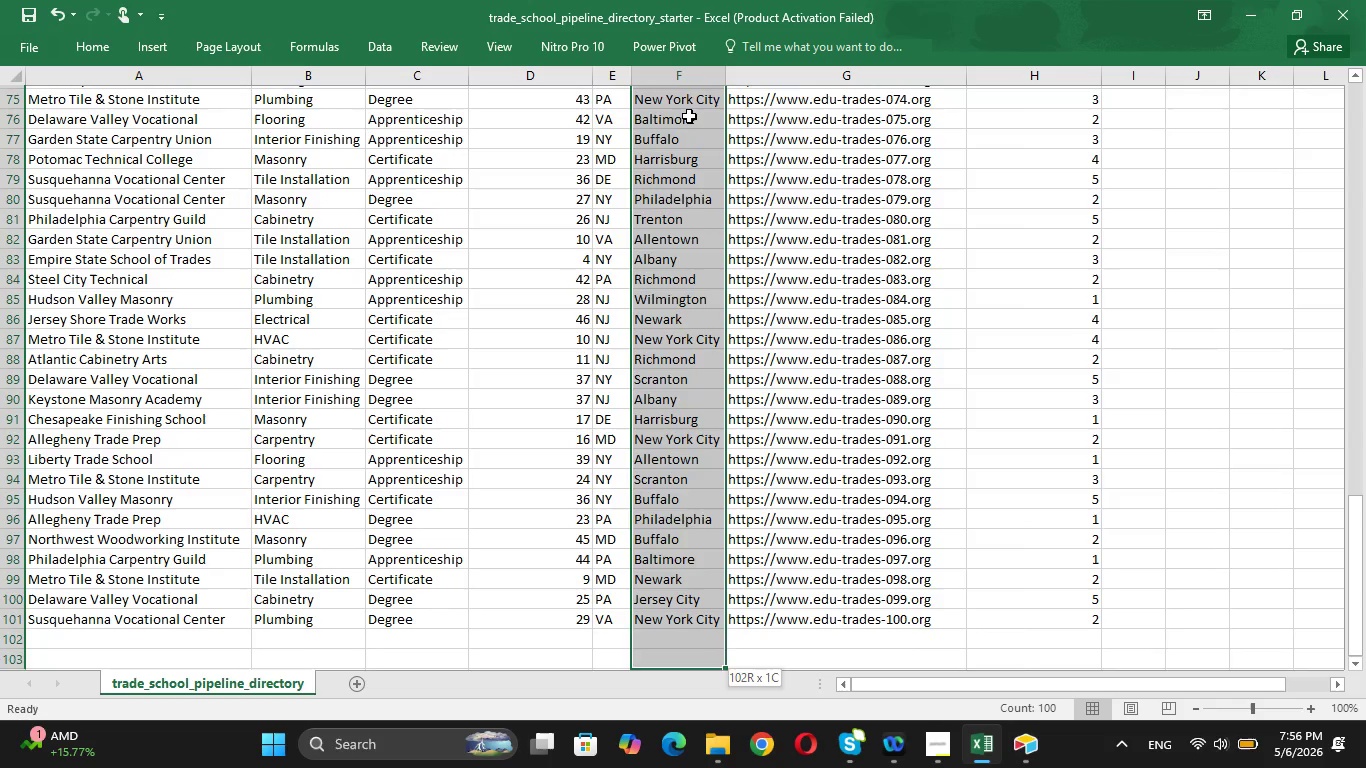 
key(Shift+ArrowUp)
 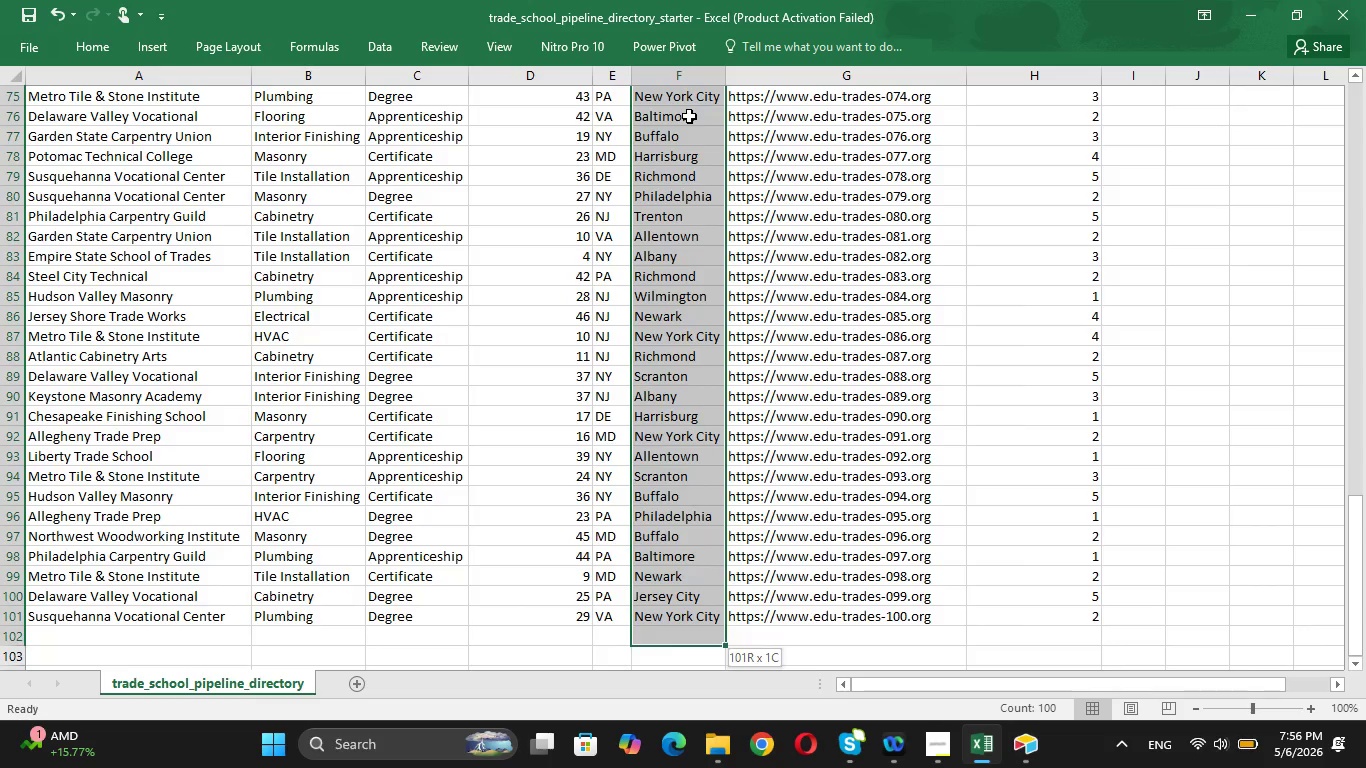 
key(Shift+ArrowUp)
 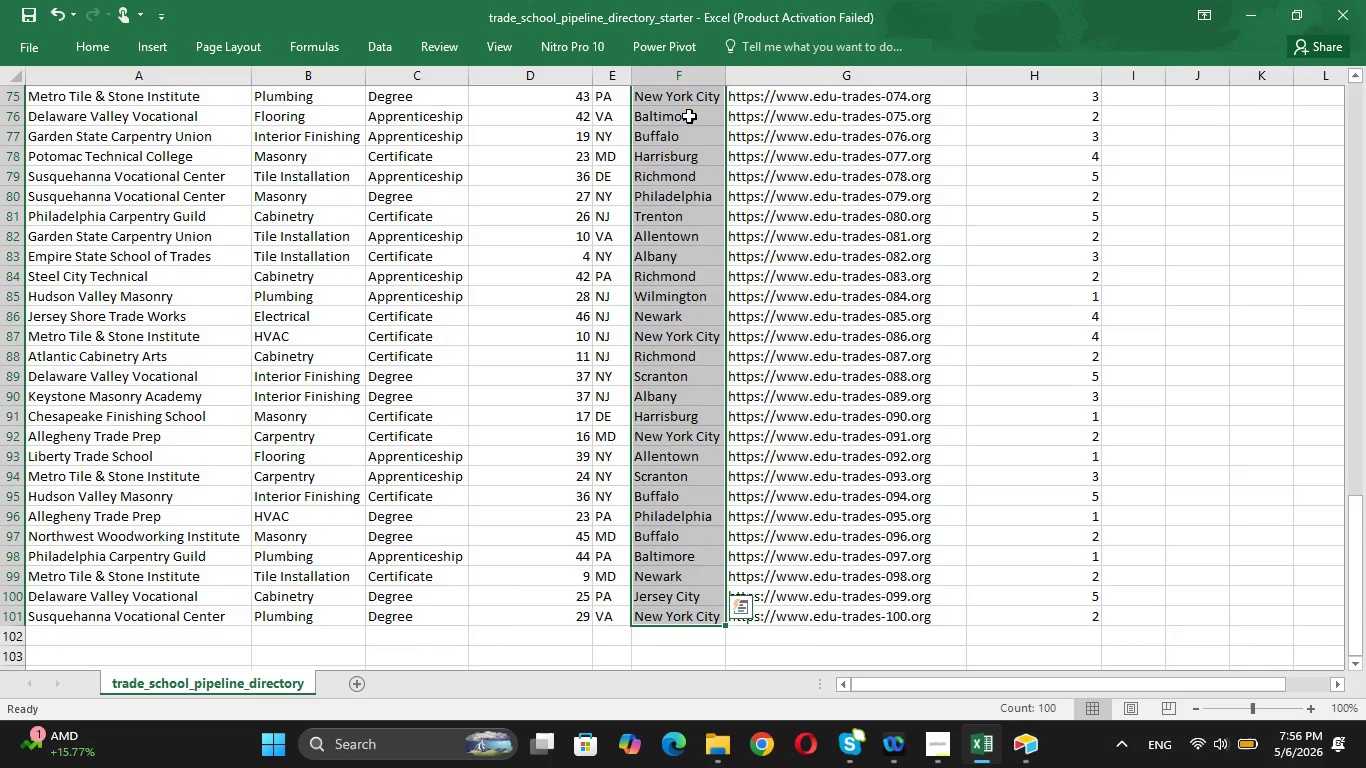 
key(Control+ControlLeft)
 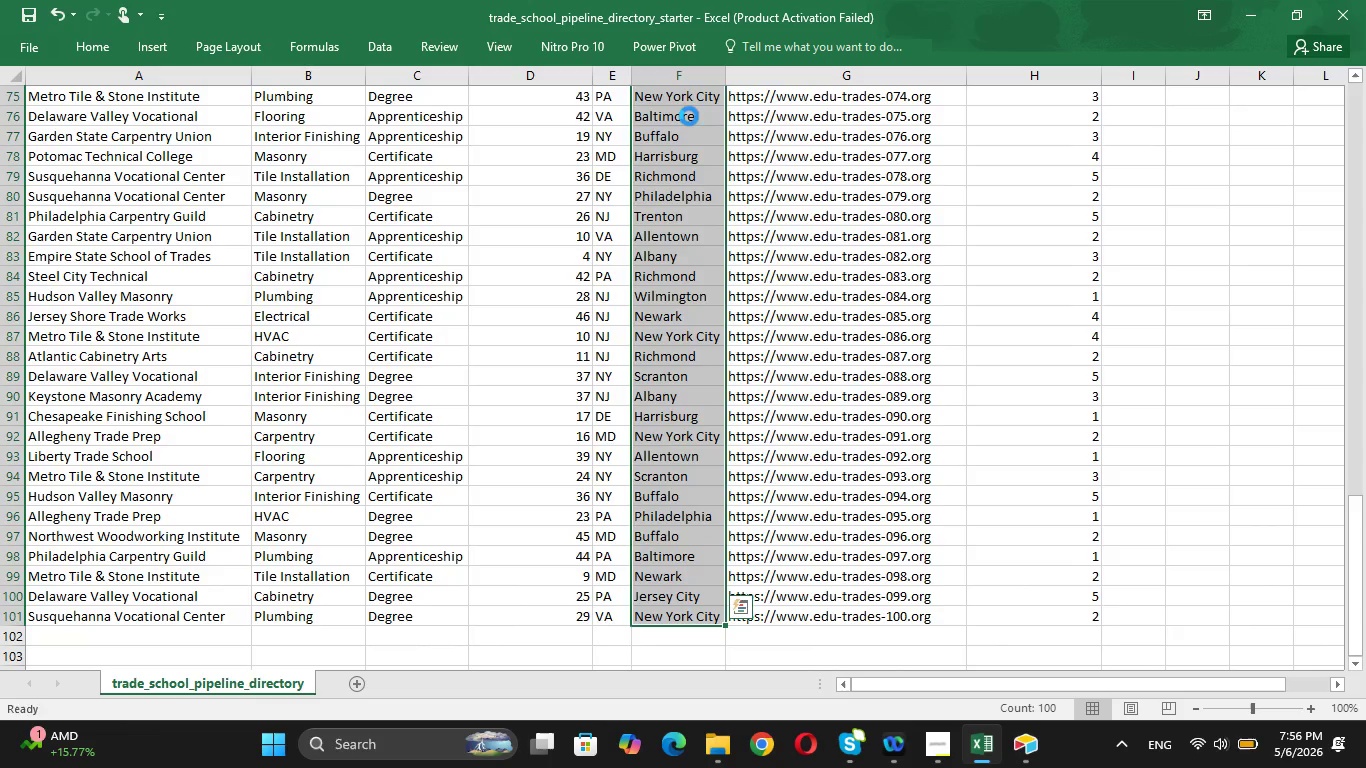 
key(Control+C)
 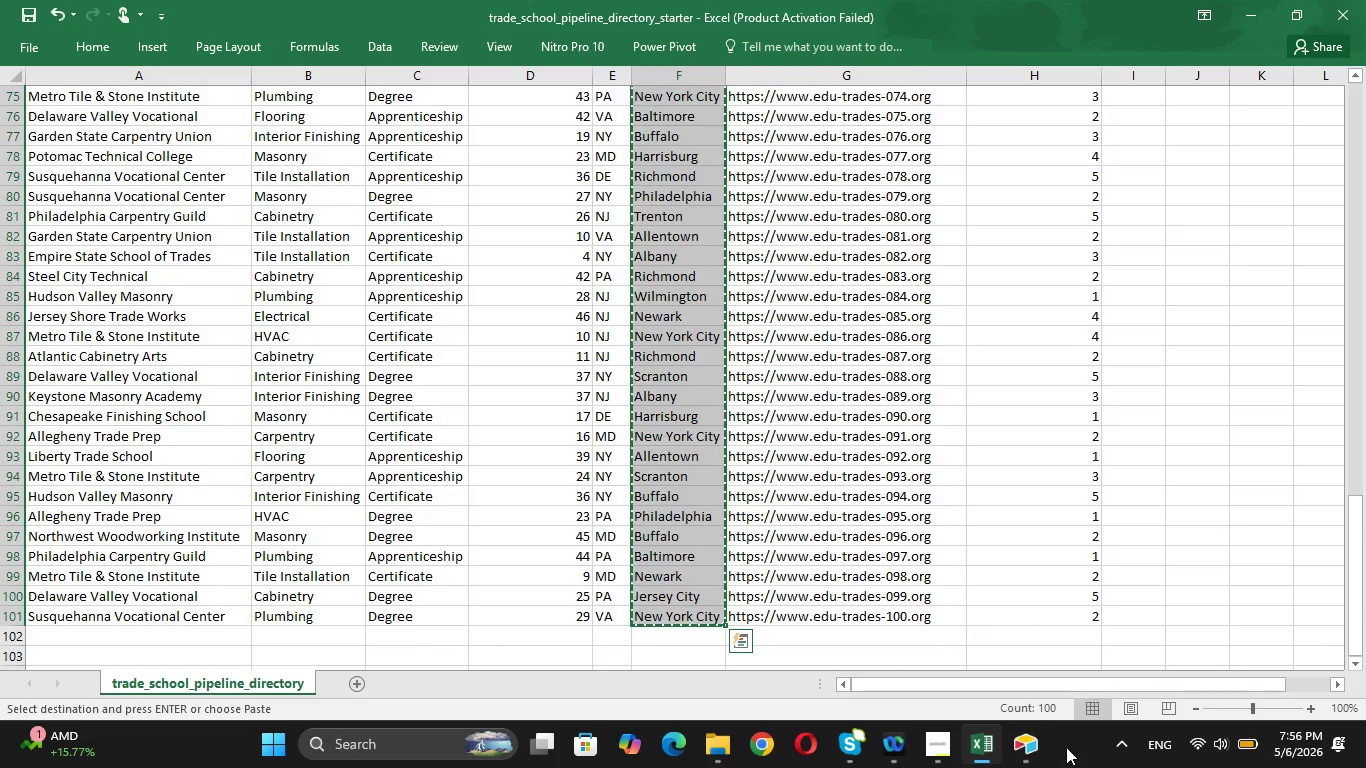 
left_click([1030, 766])
 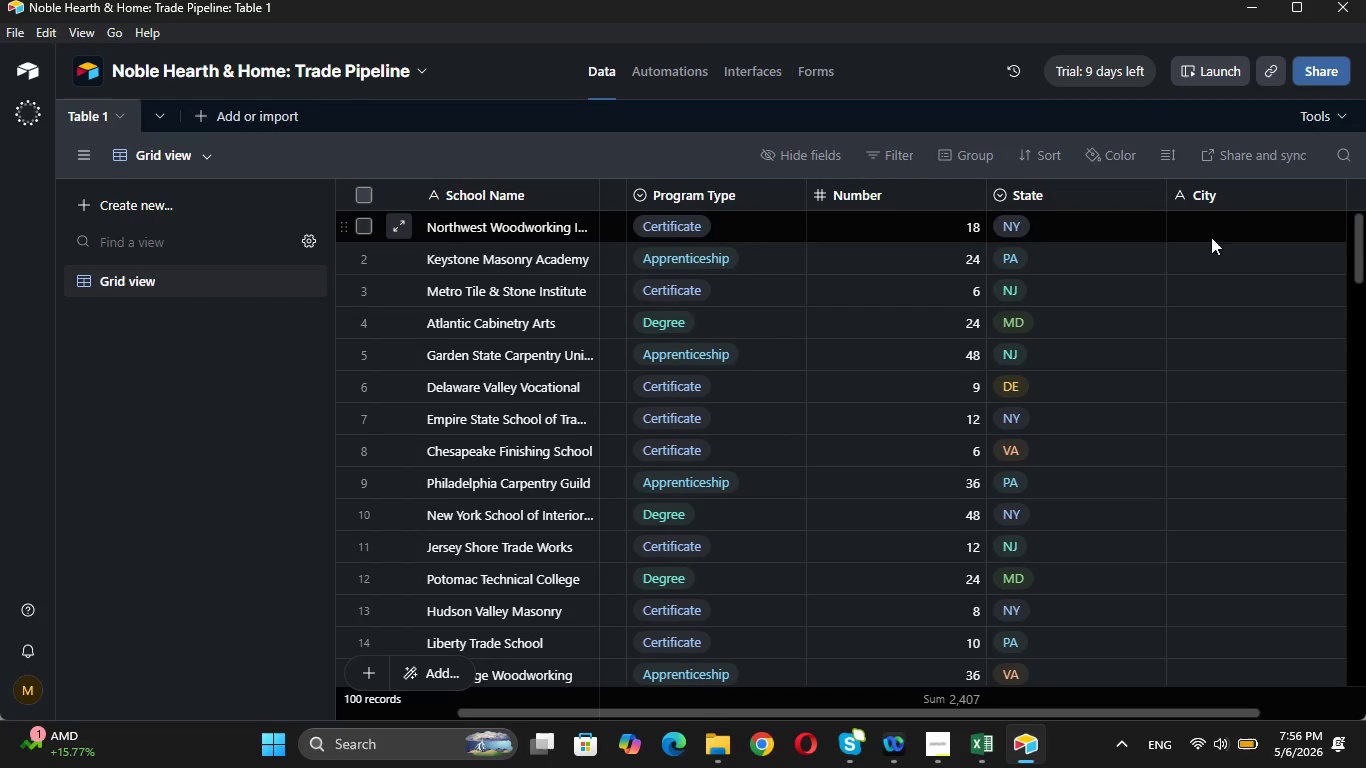 
left_click([1219, 237])
 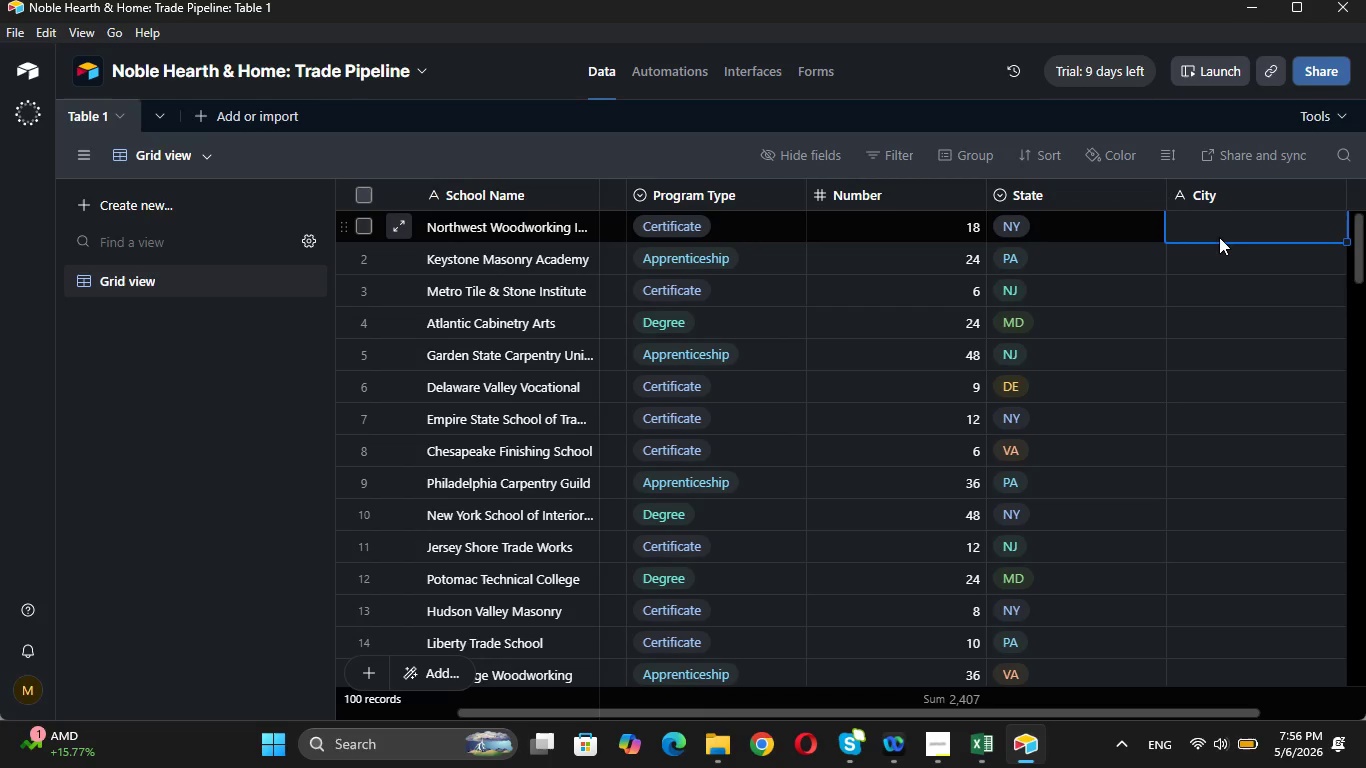 
key(Control+V)
 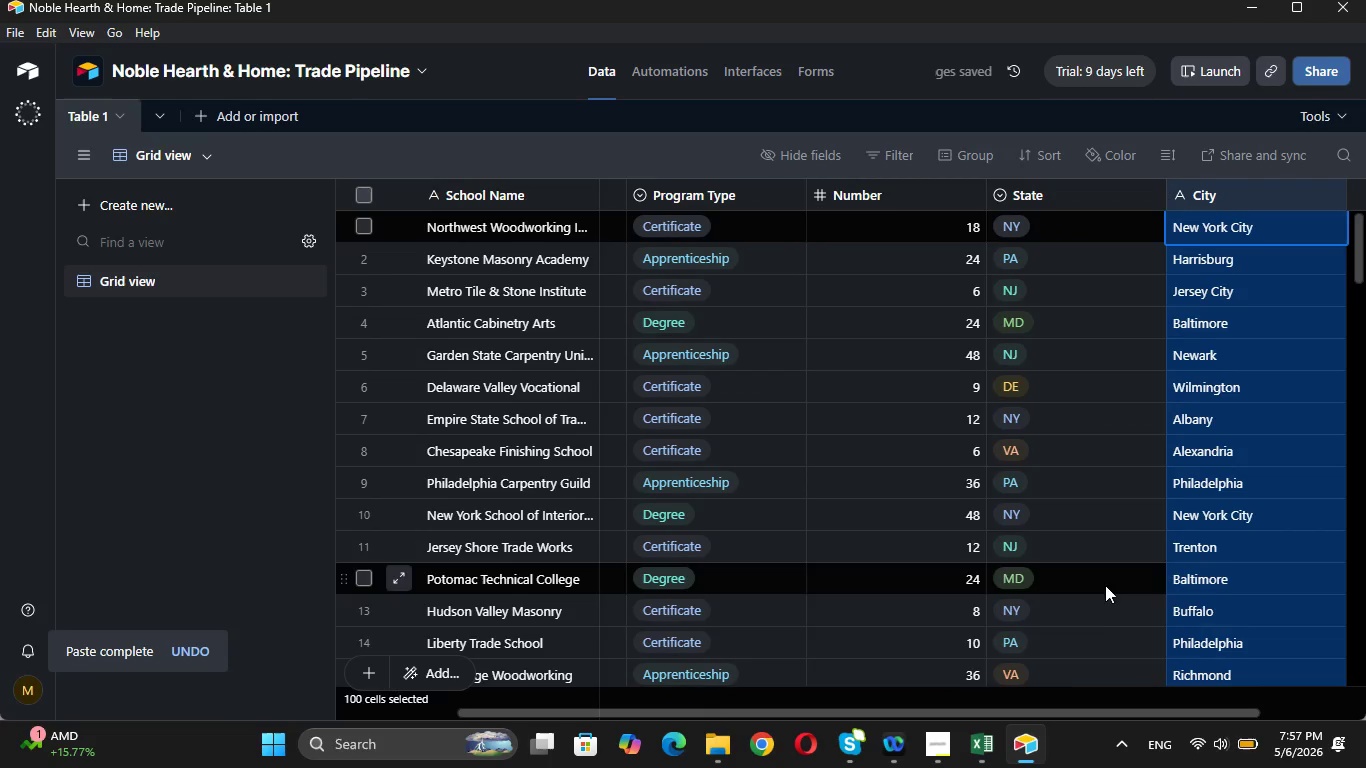 
left_click_drag(start_coordinate=[1083, 713], to_coordinate=[1167, 722])
 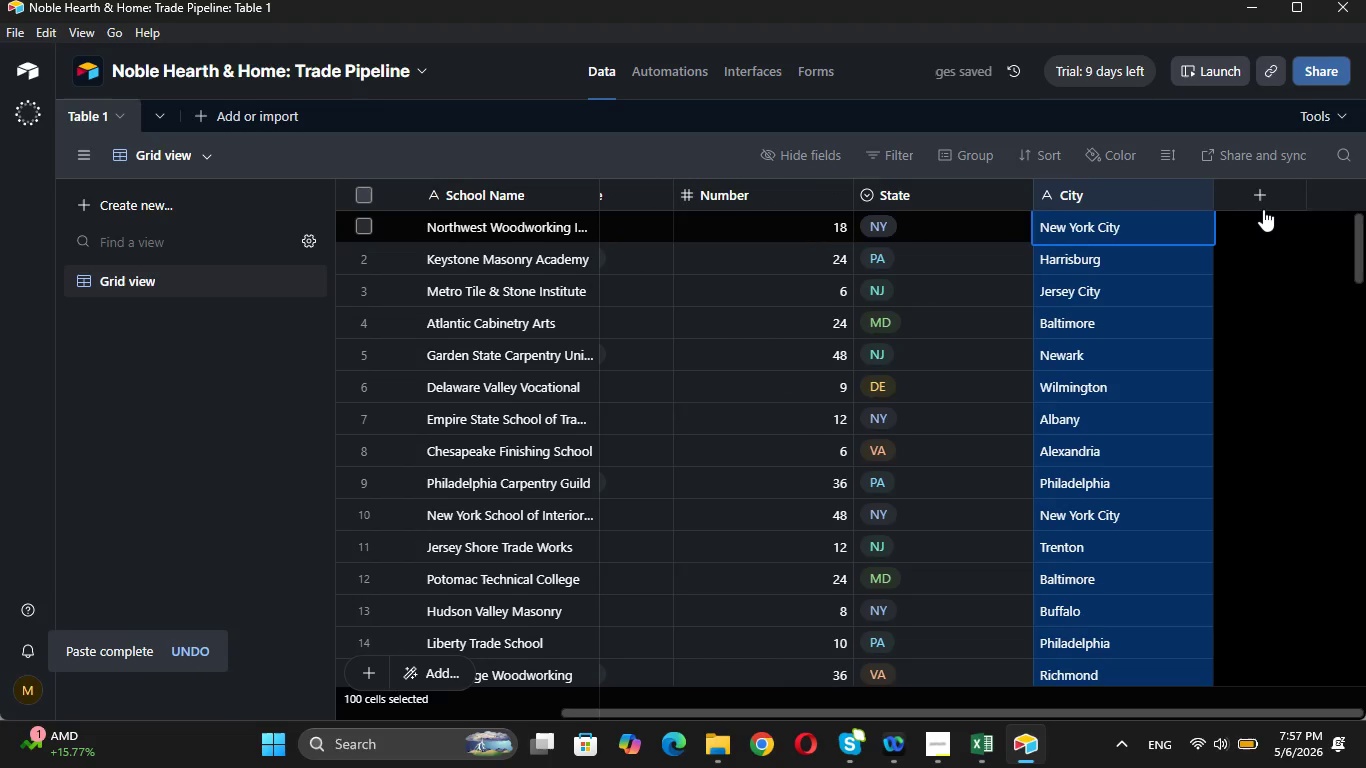 
left_click([1265, 196])
 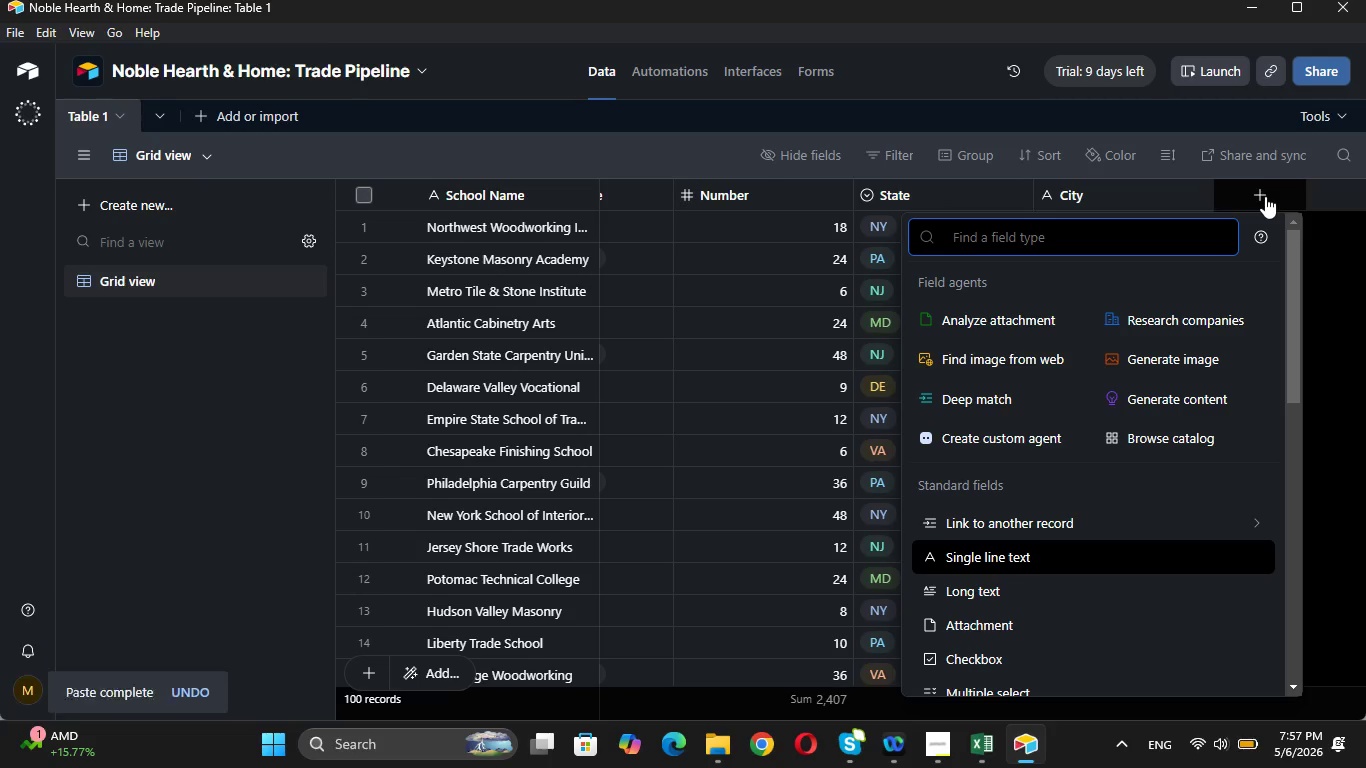 
type(ur)
 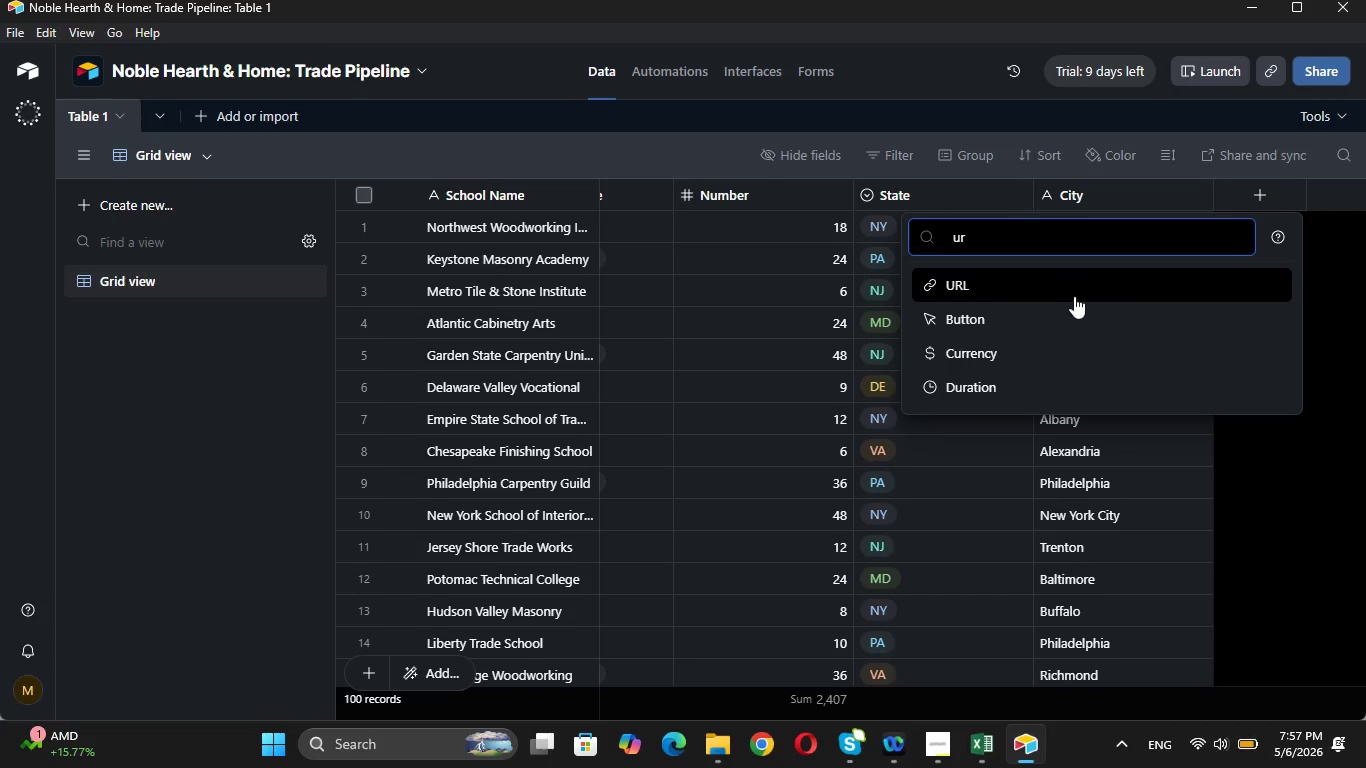 
left_click([1072, 294])
 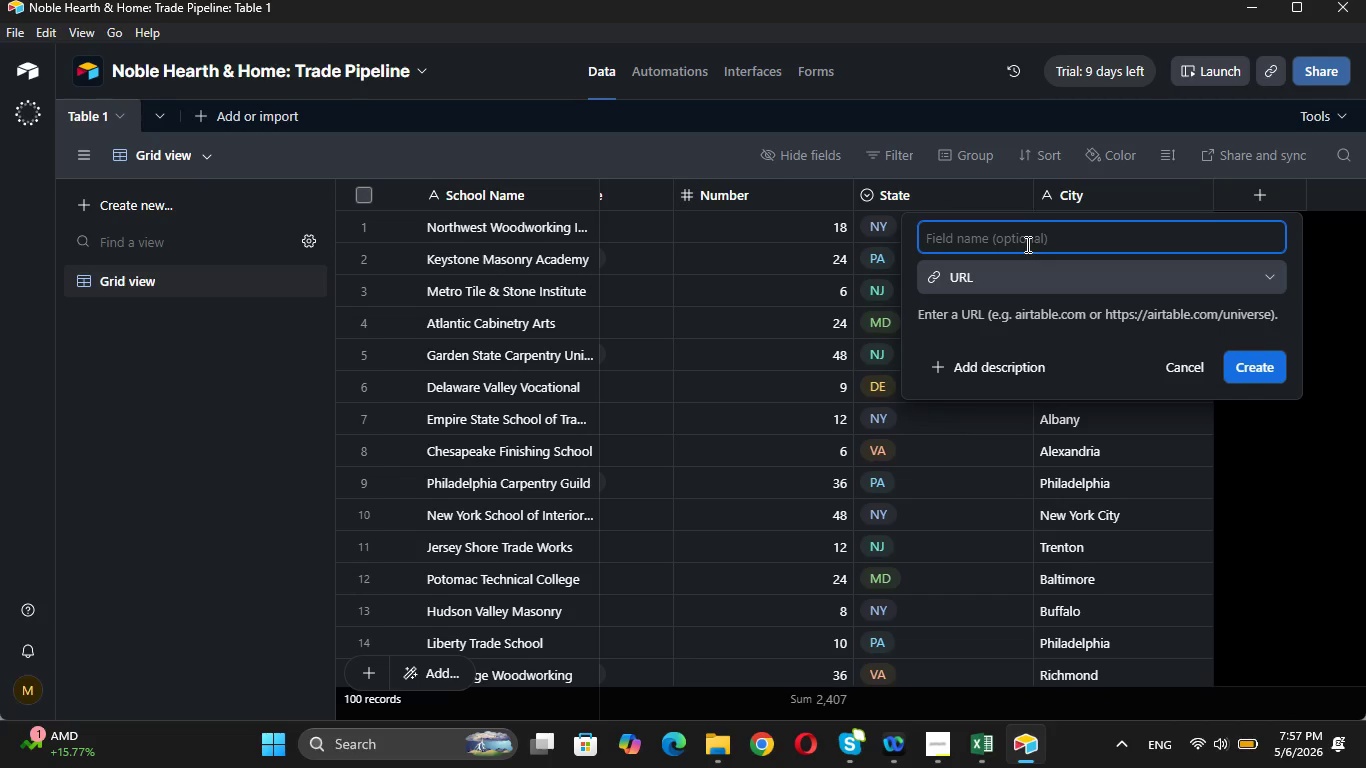 
left_click([1026, 244])
 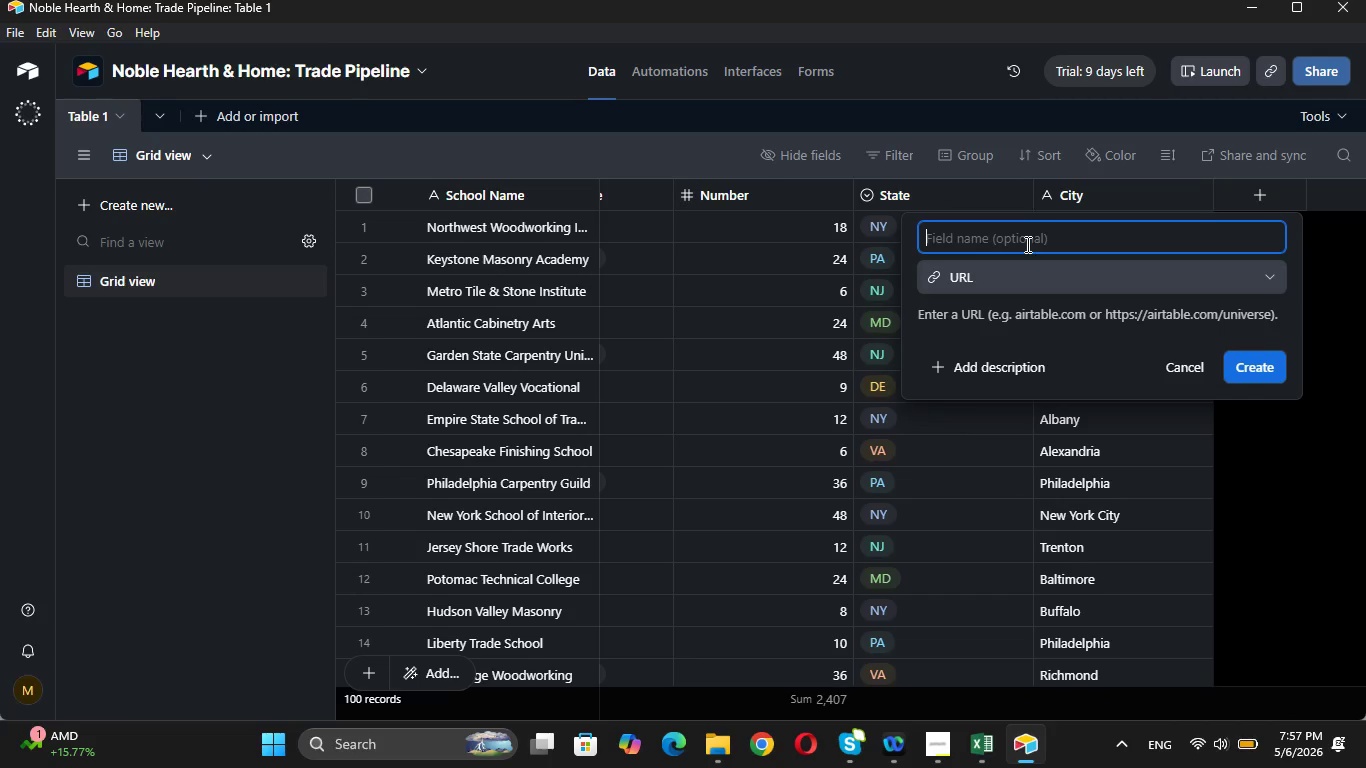 
type(Website URL)
 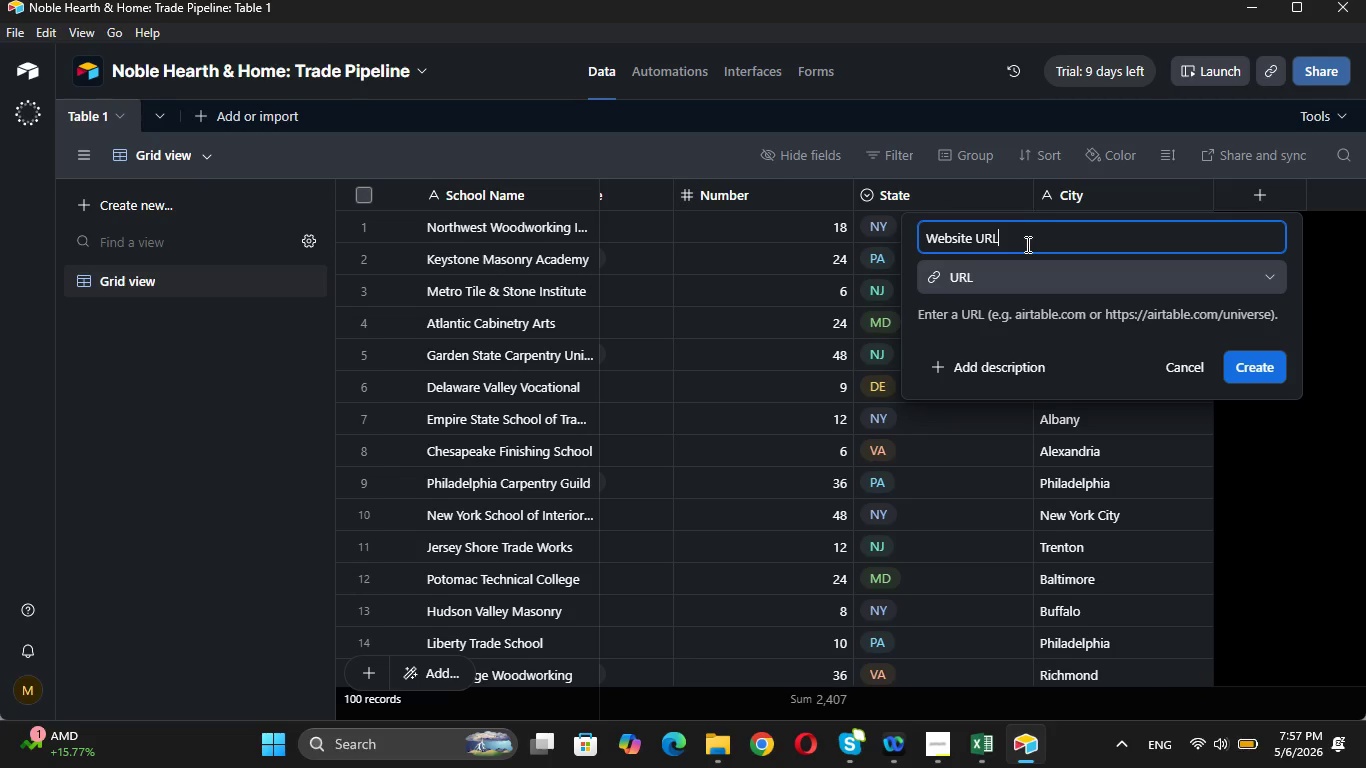 
wait(19.8)
 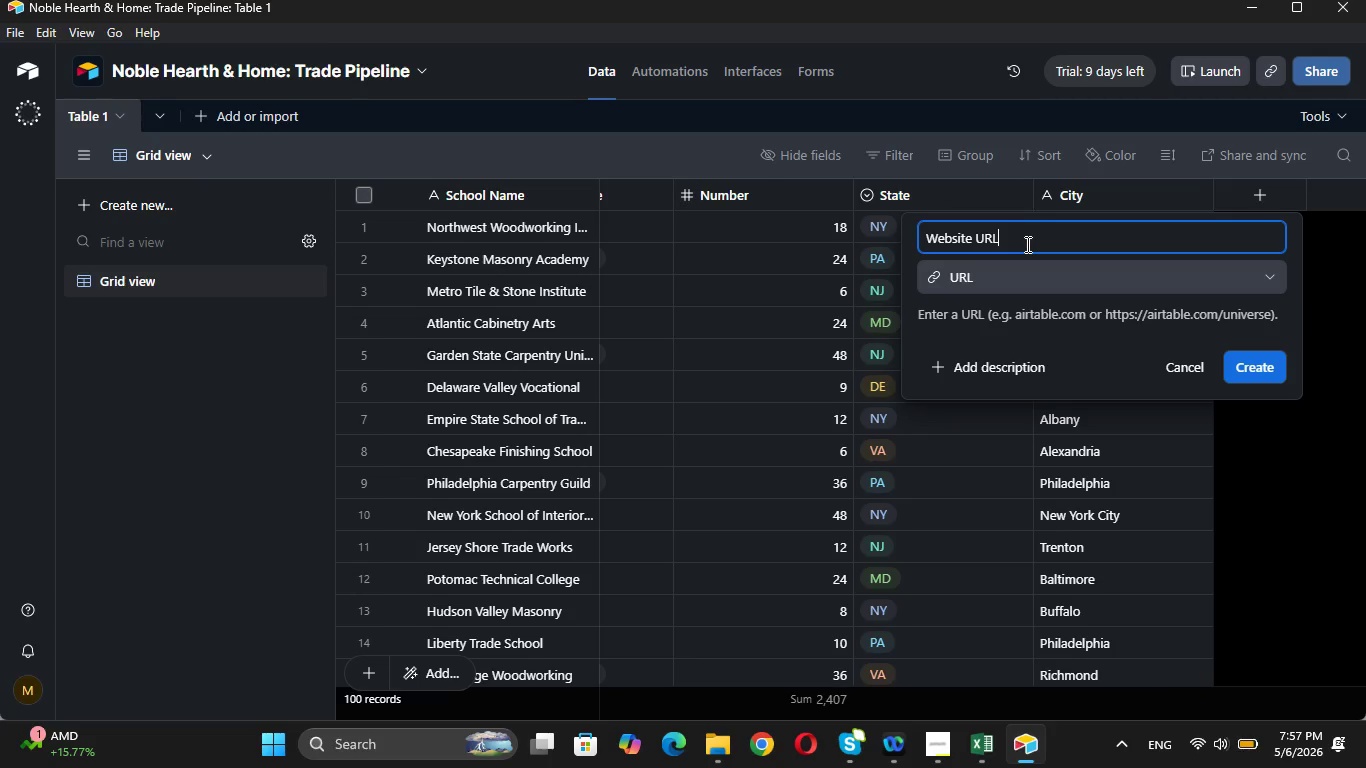 
left_click([1254, 365])
 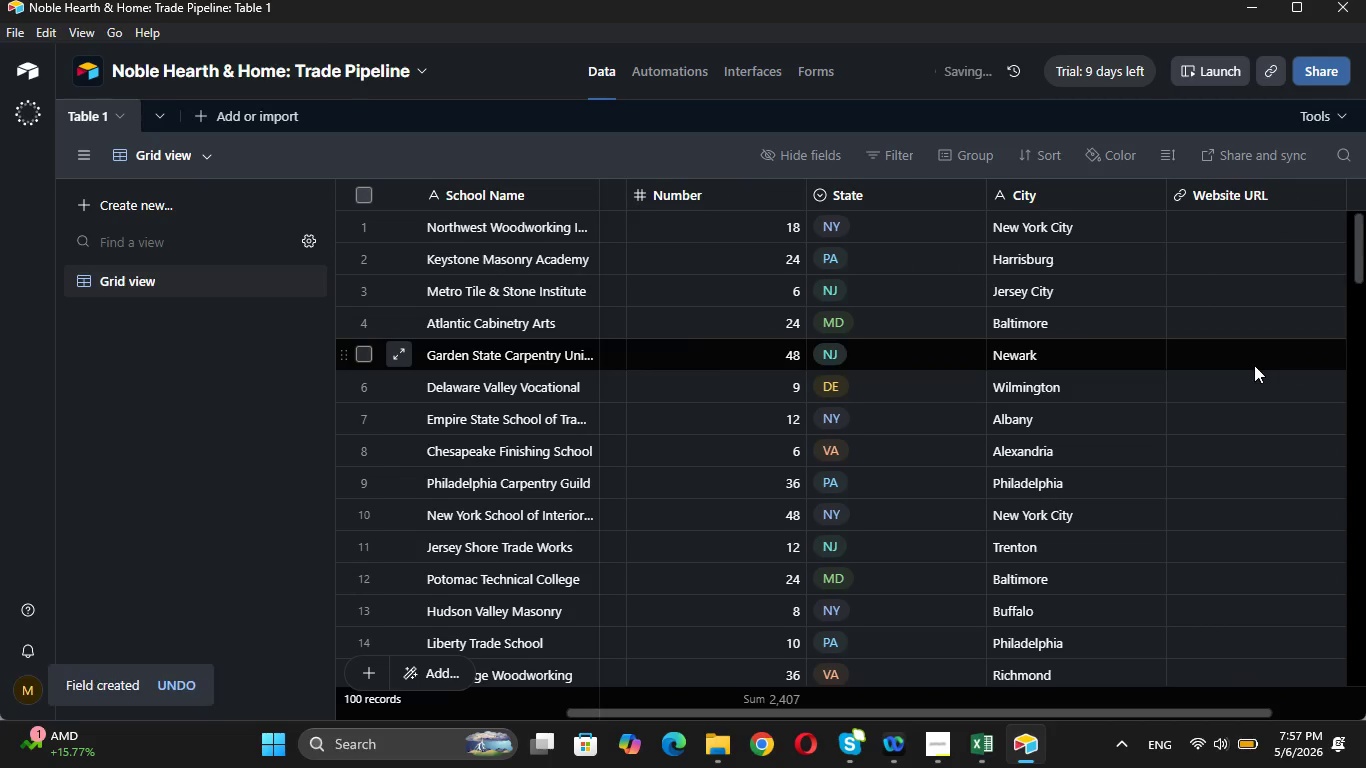 
left_click([1254, 365])
 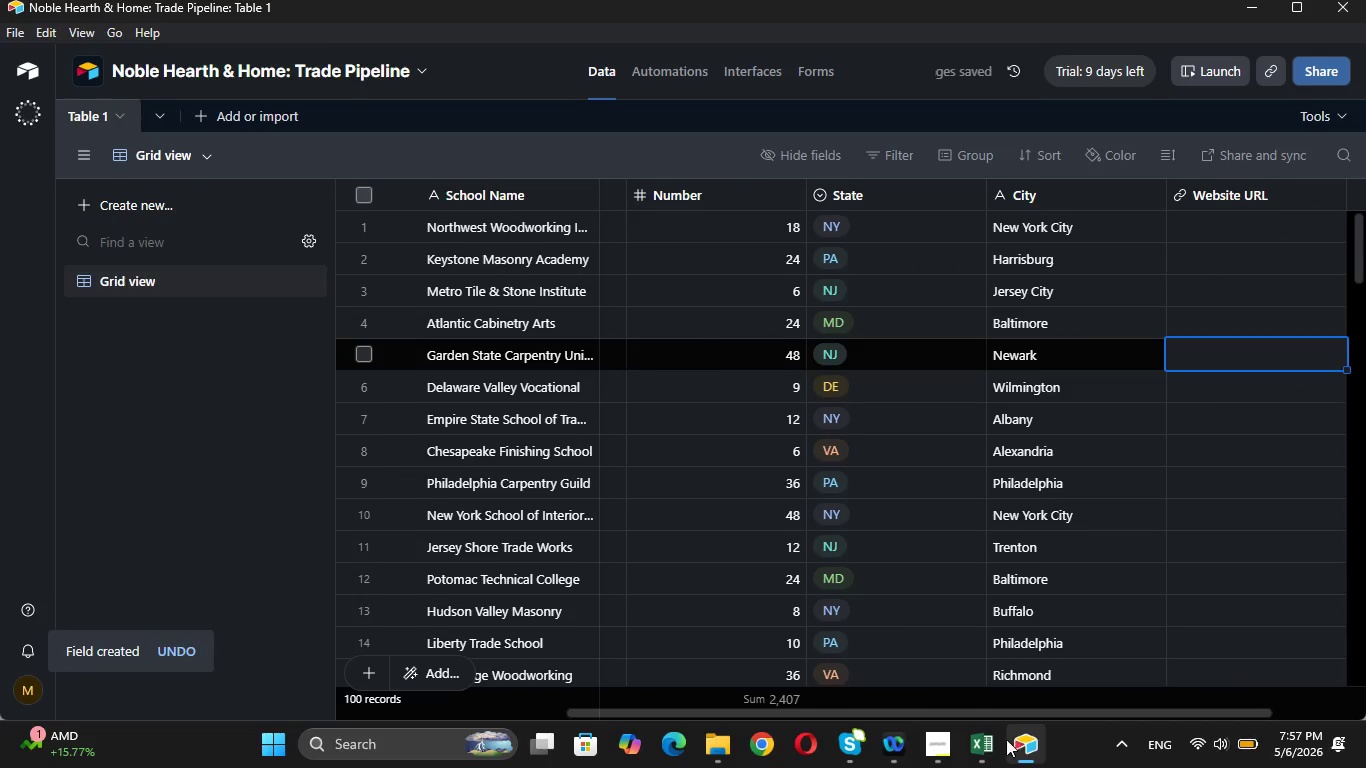 
left_click([973, 741])
 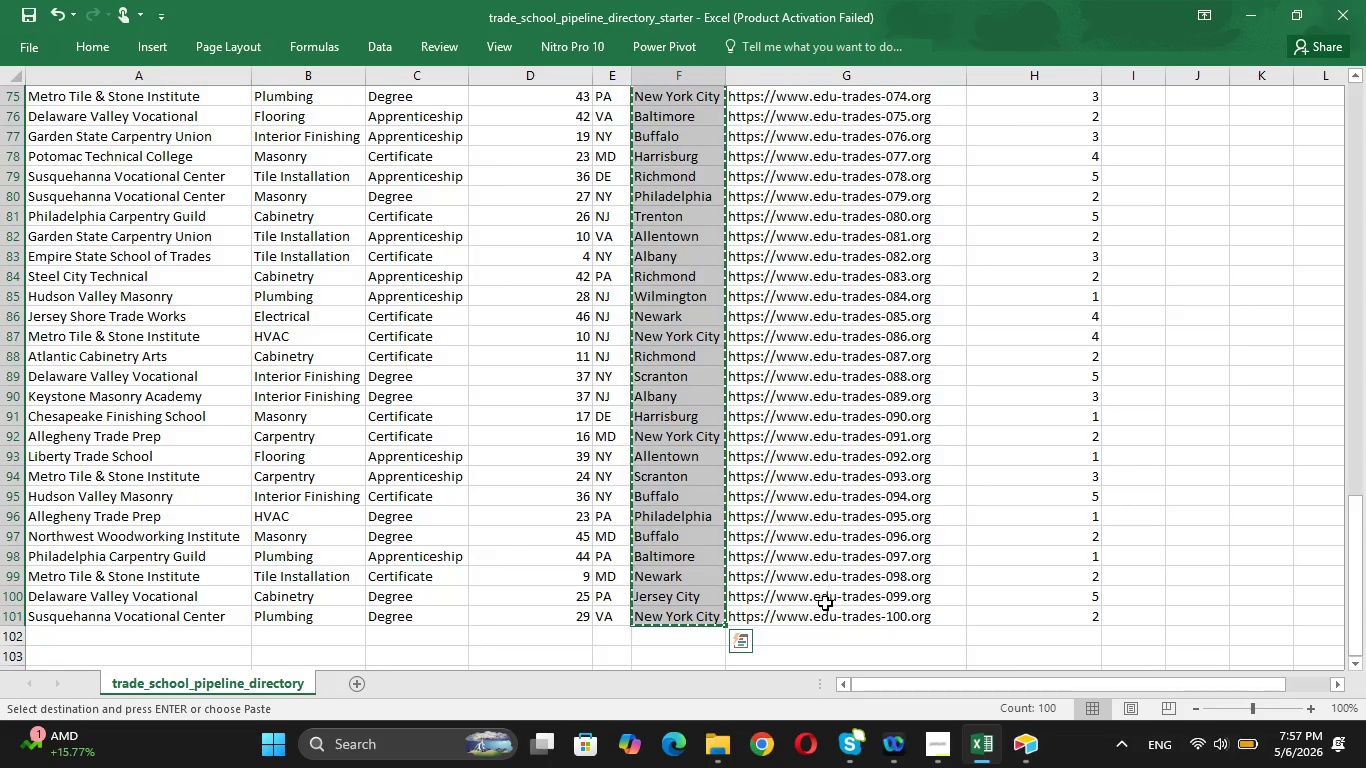 
left_click([825, 611])
 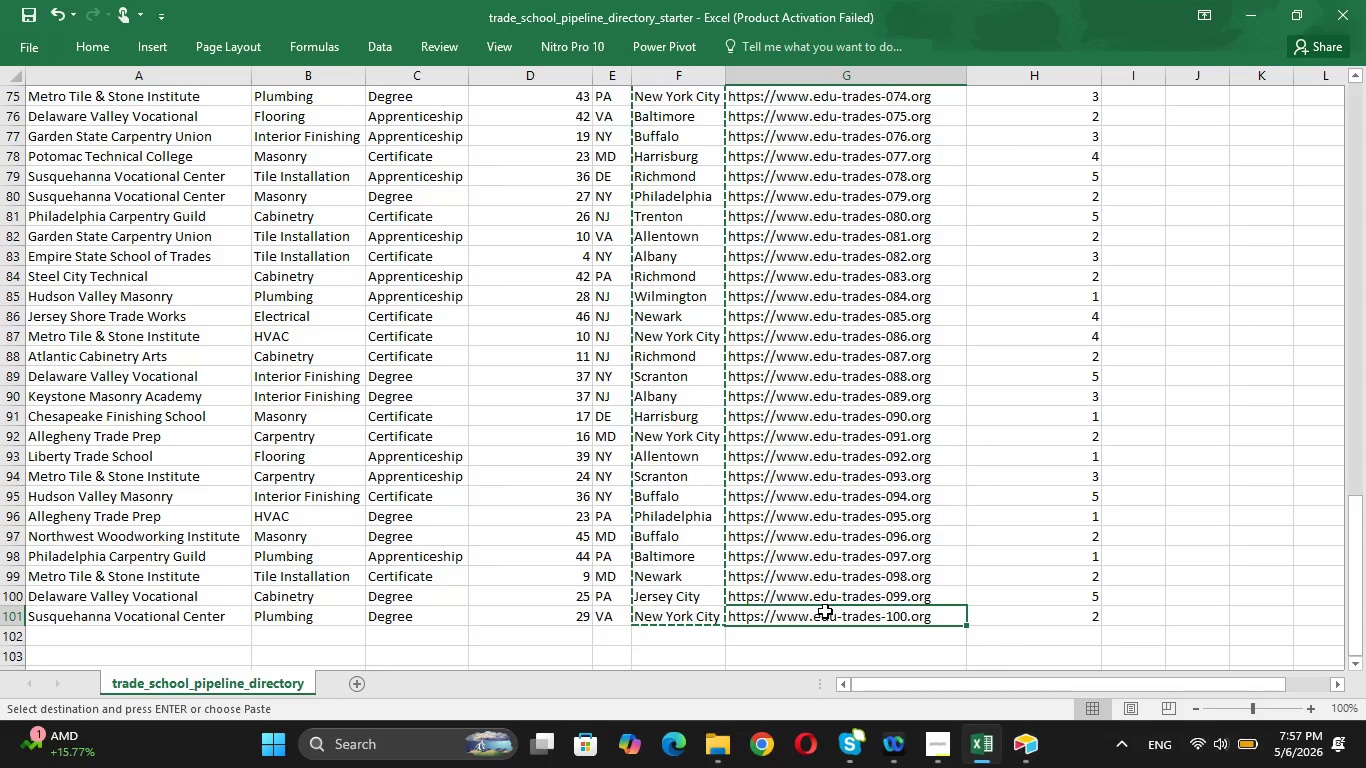 
key(Escape)
 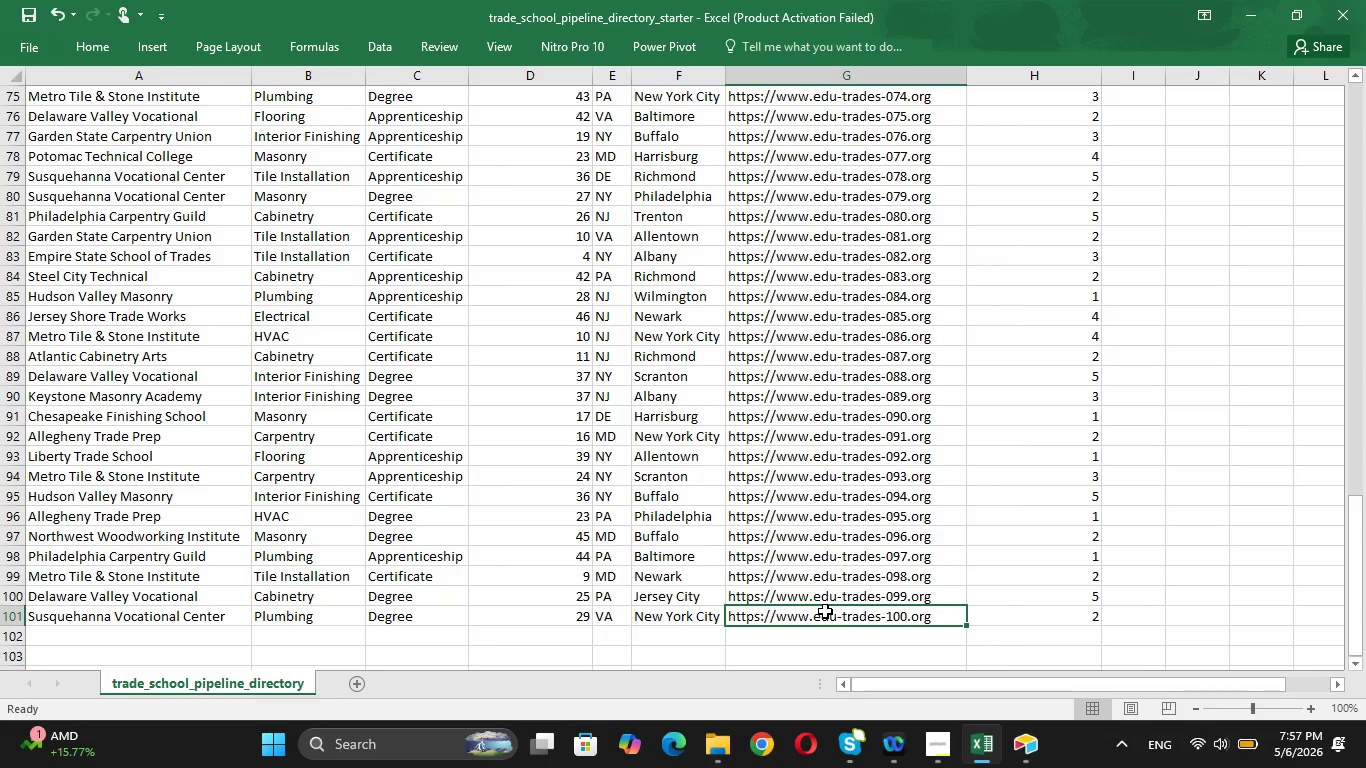 
hold_key(key=ArrowUp, duration=1.5)
 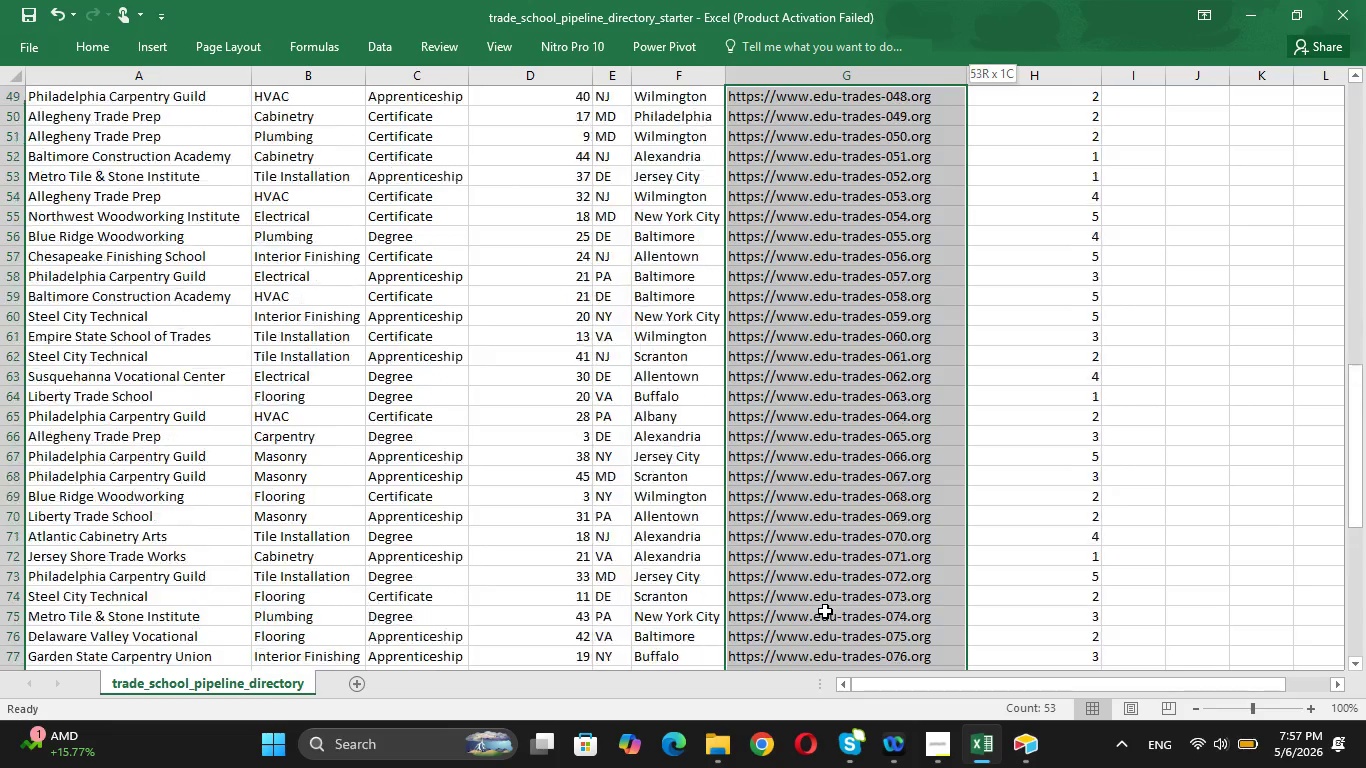 
hold_key(key=ArrowUp, duration=1.52)
 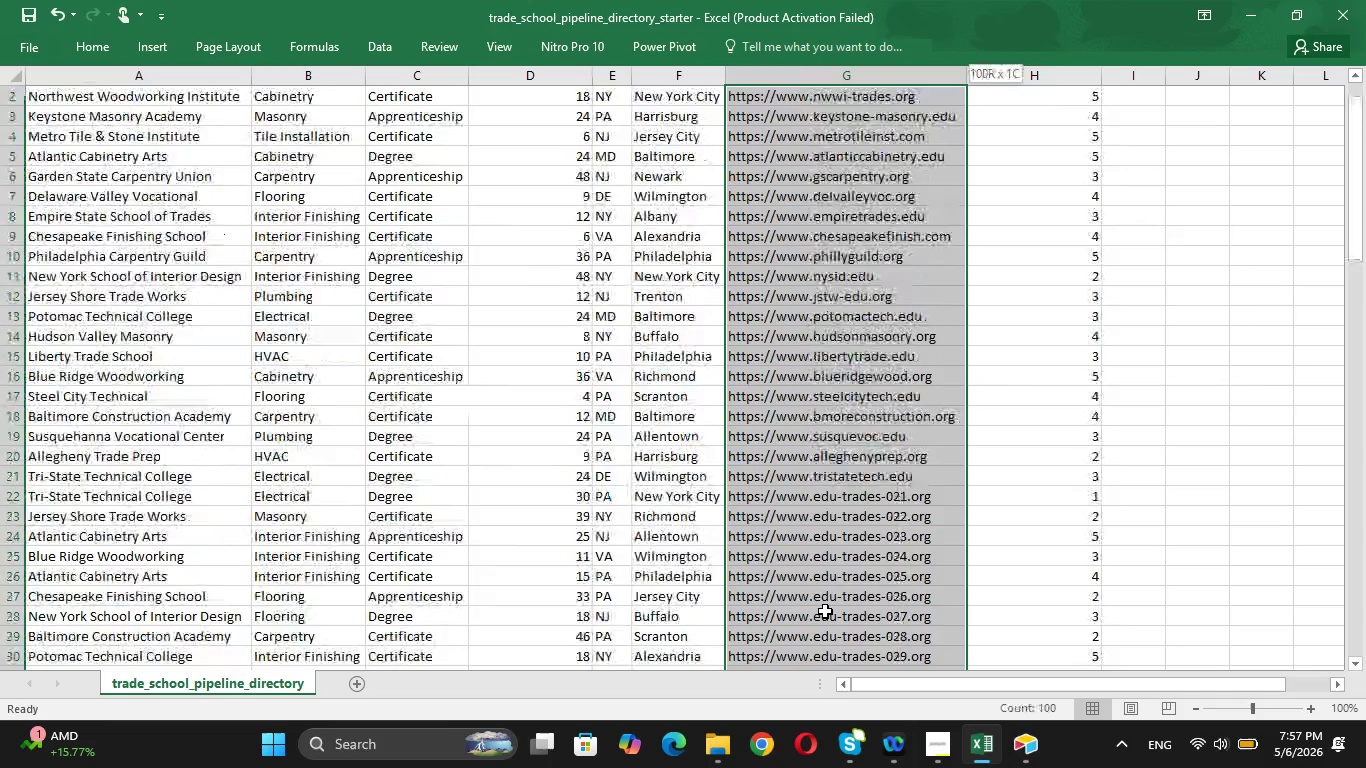 
hold_key(key=ArrowUp, duration=0.66)
 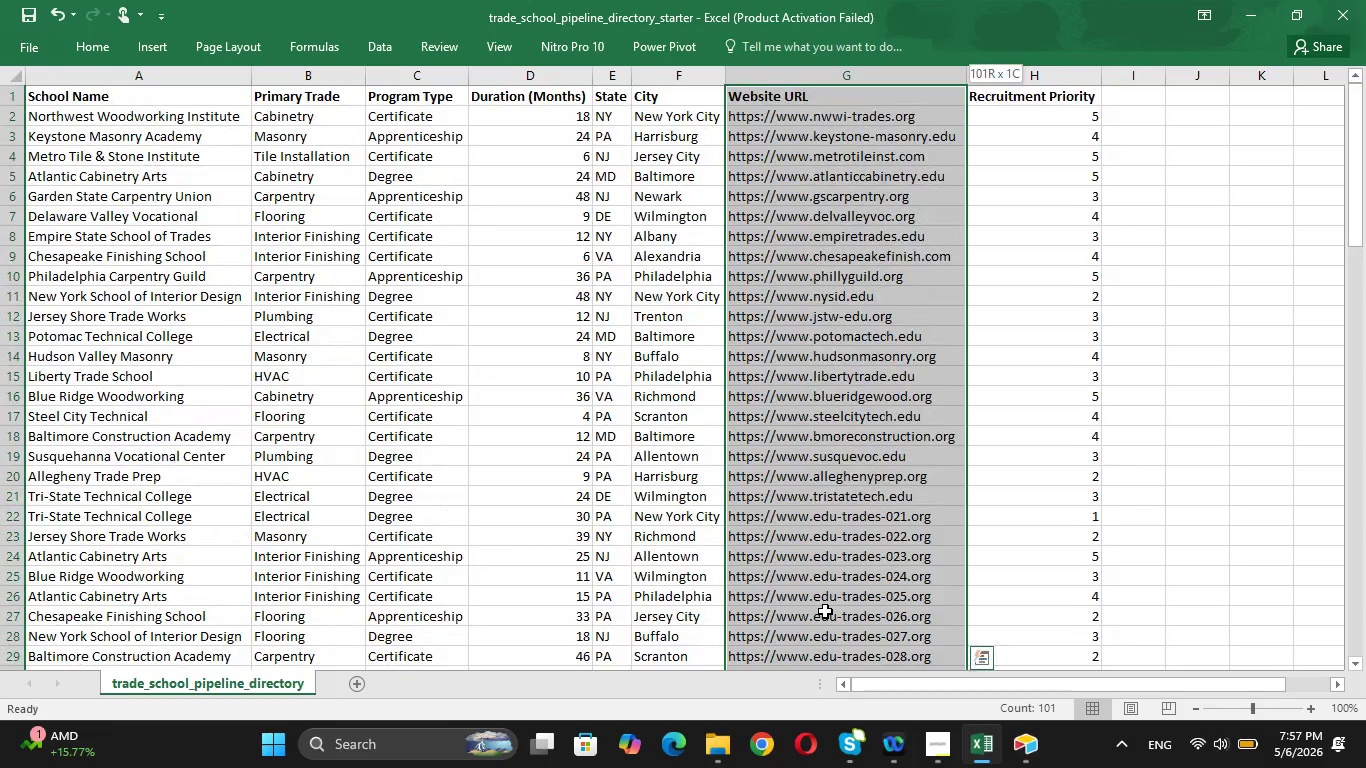 
key(Shift+ArrowDown)
 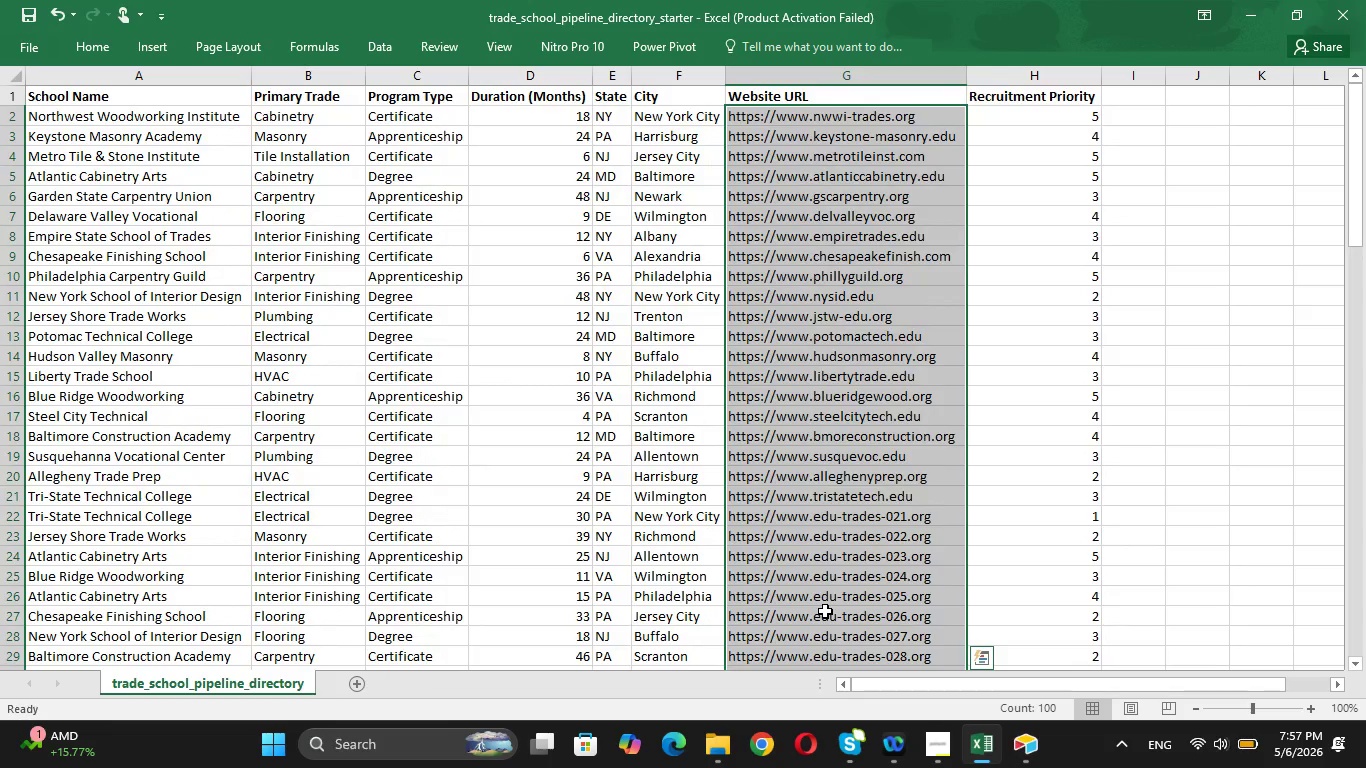 
key(Control+C)
 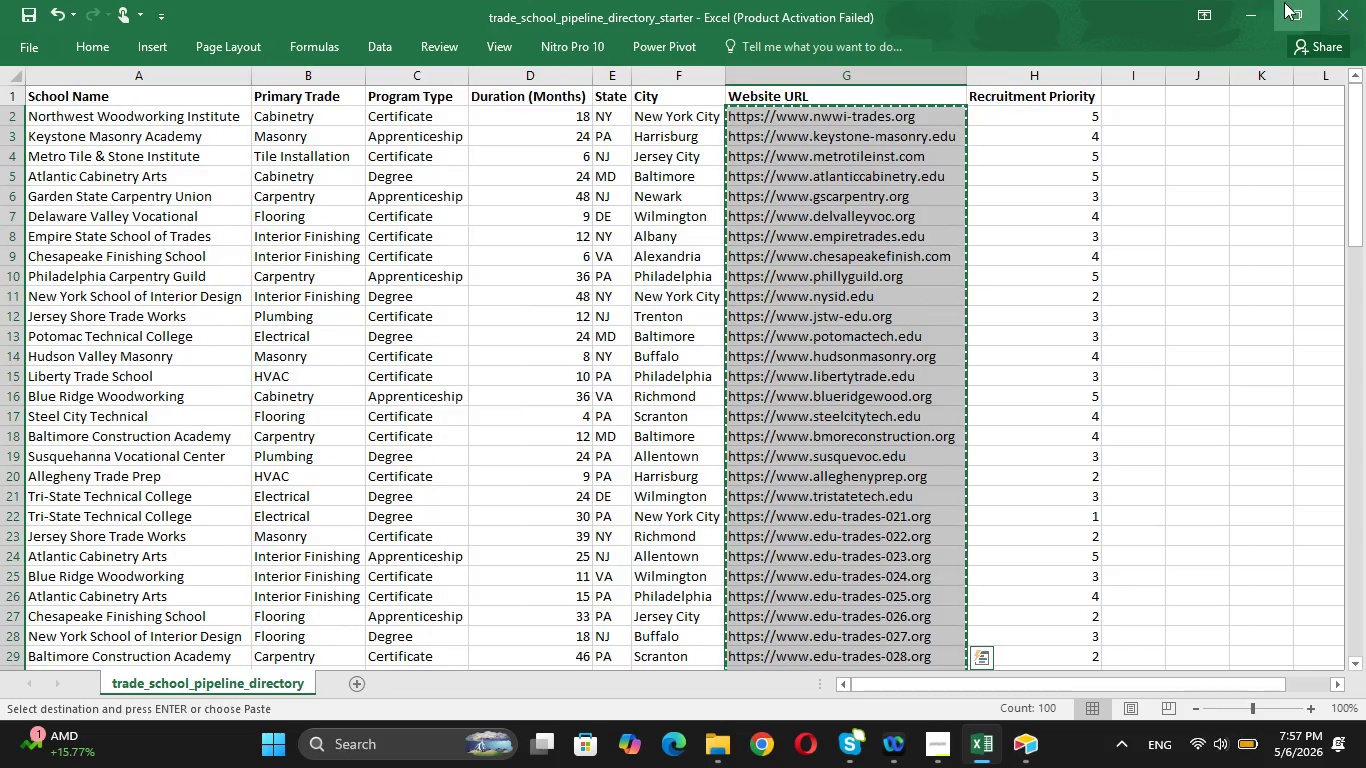 
left_click([1258, 4])
 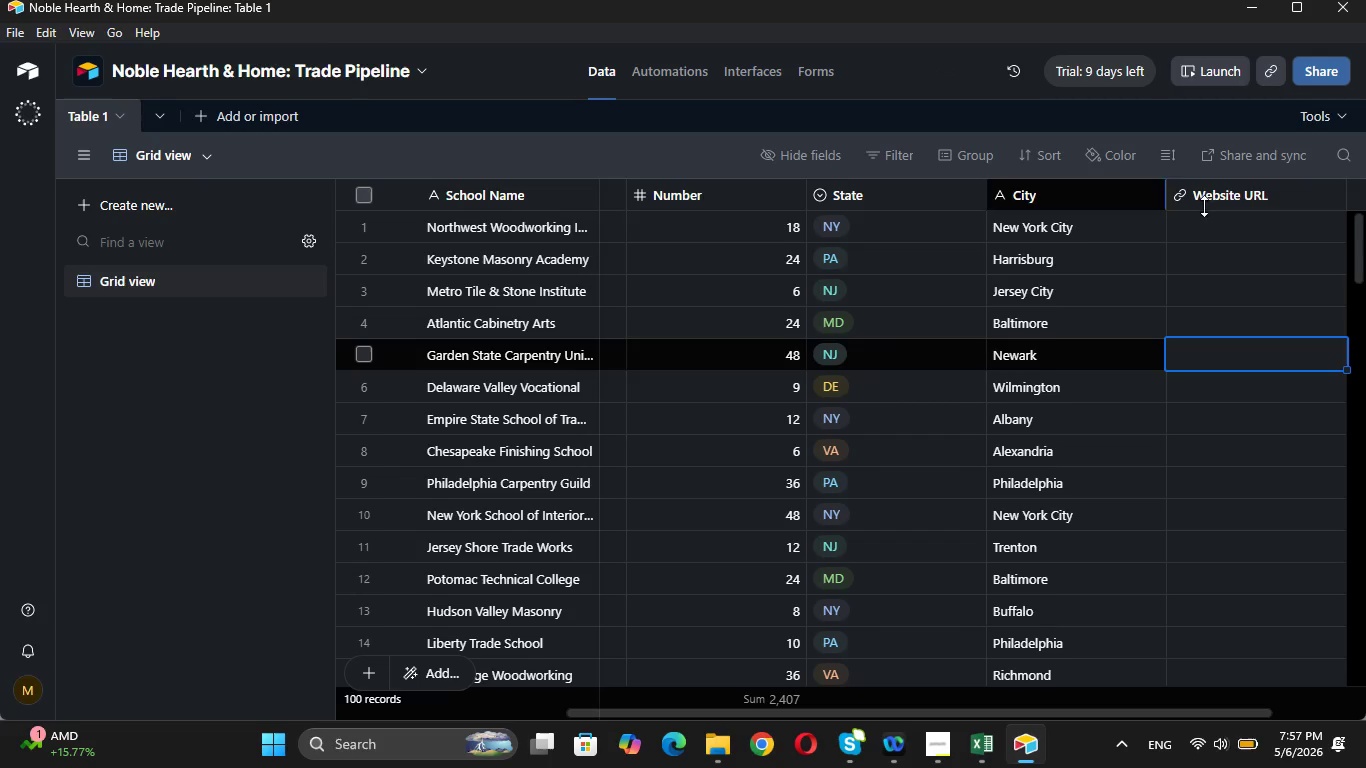 
left_click([1231, 229])
 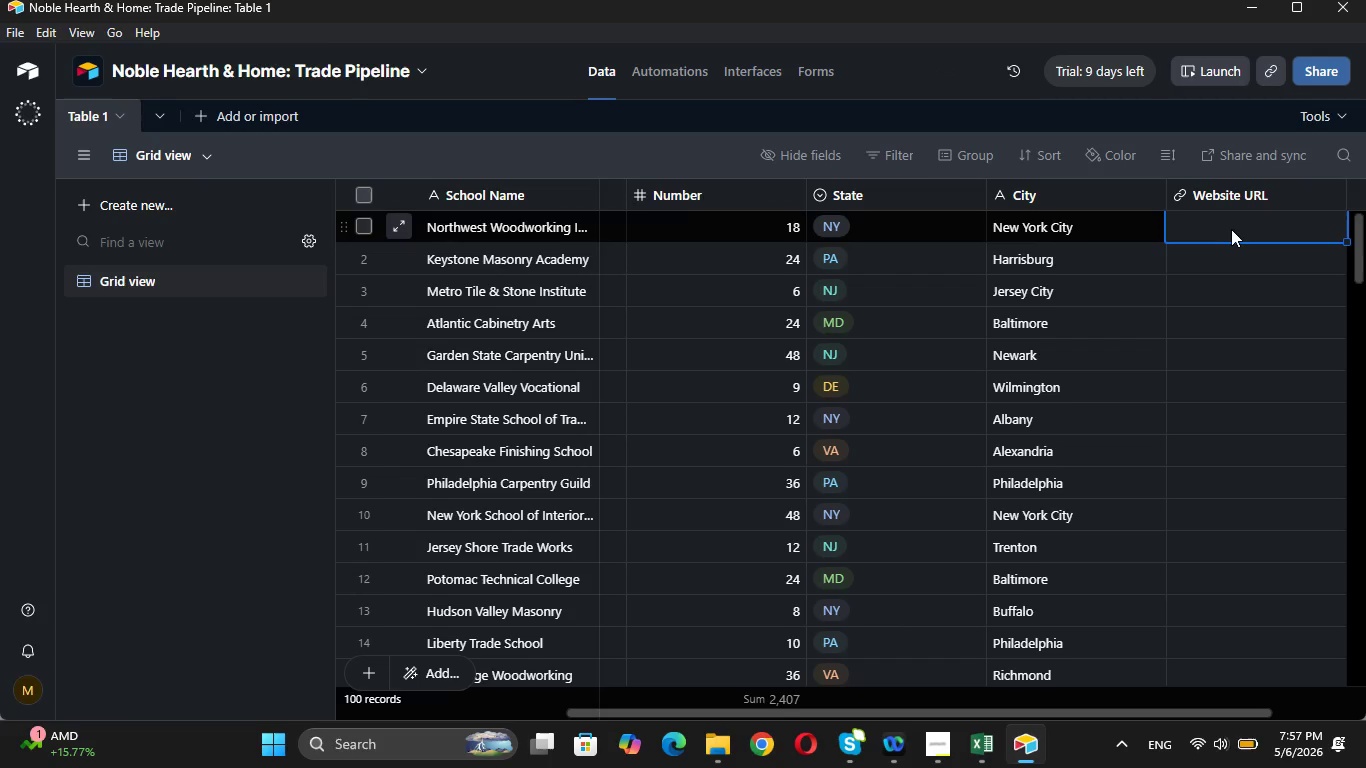 
key(Control+ControlLeft)
 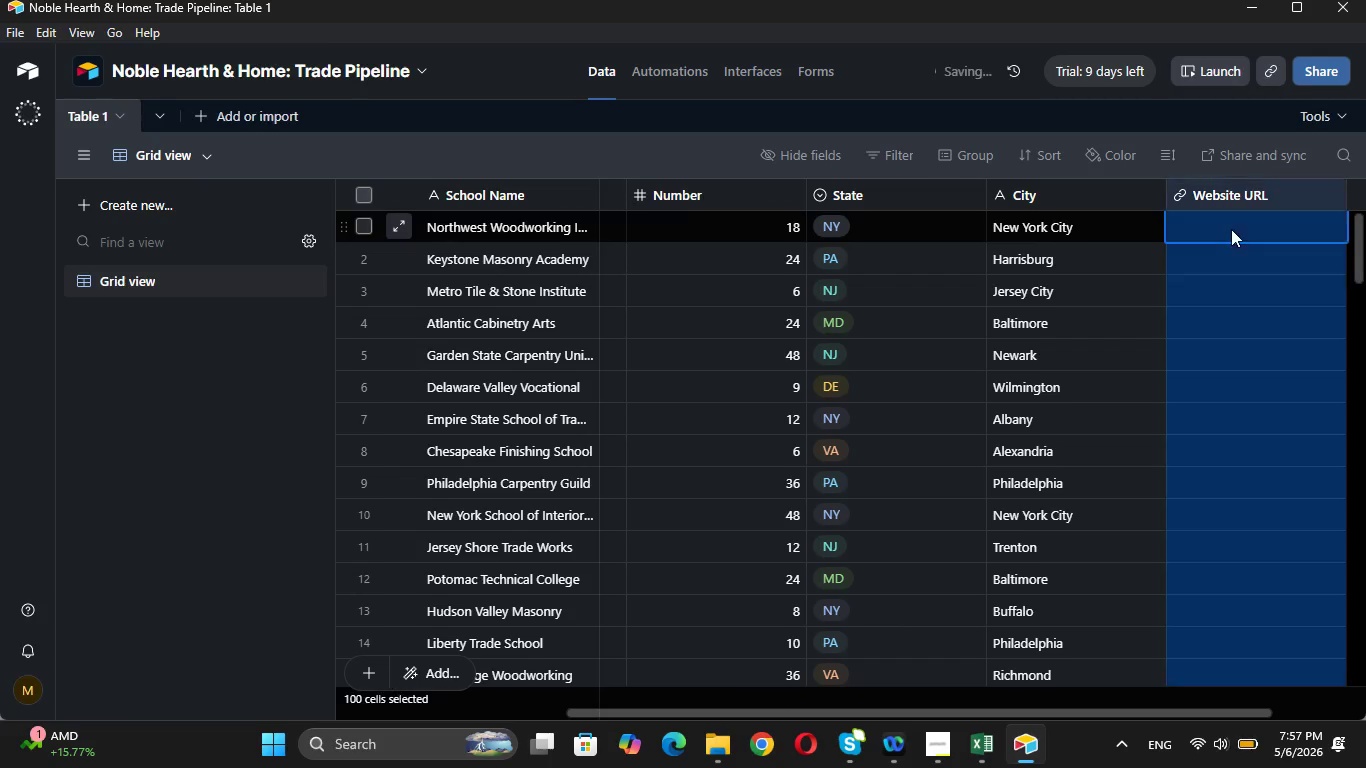 
key(Control+V)
 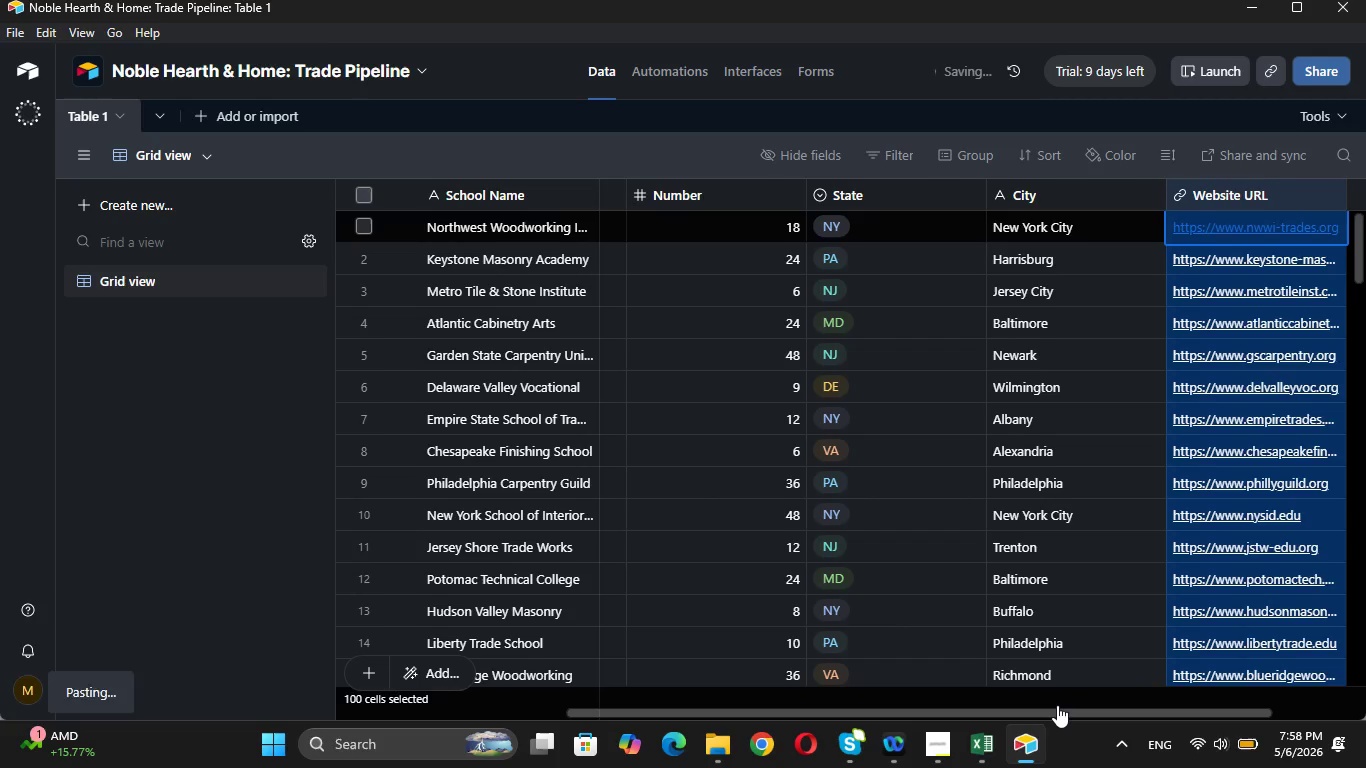 
left_click_drag(start_coordinate=[1063, 714], to_coordinate=[1206, 744])
 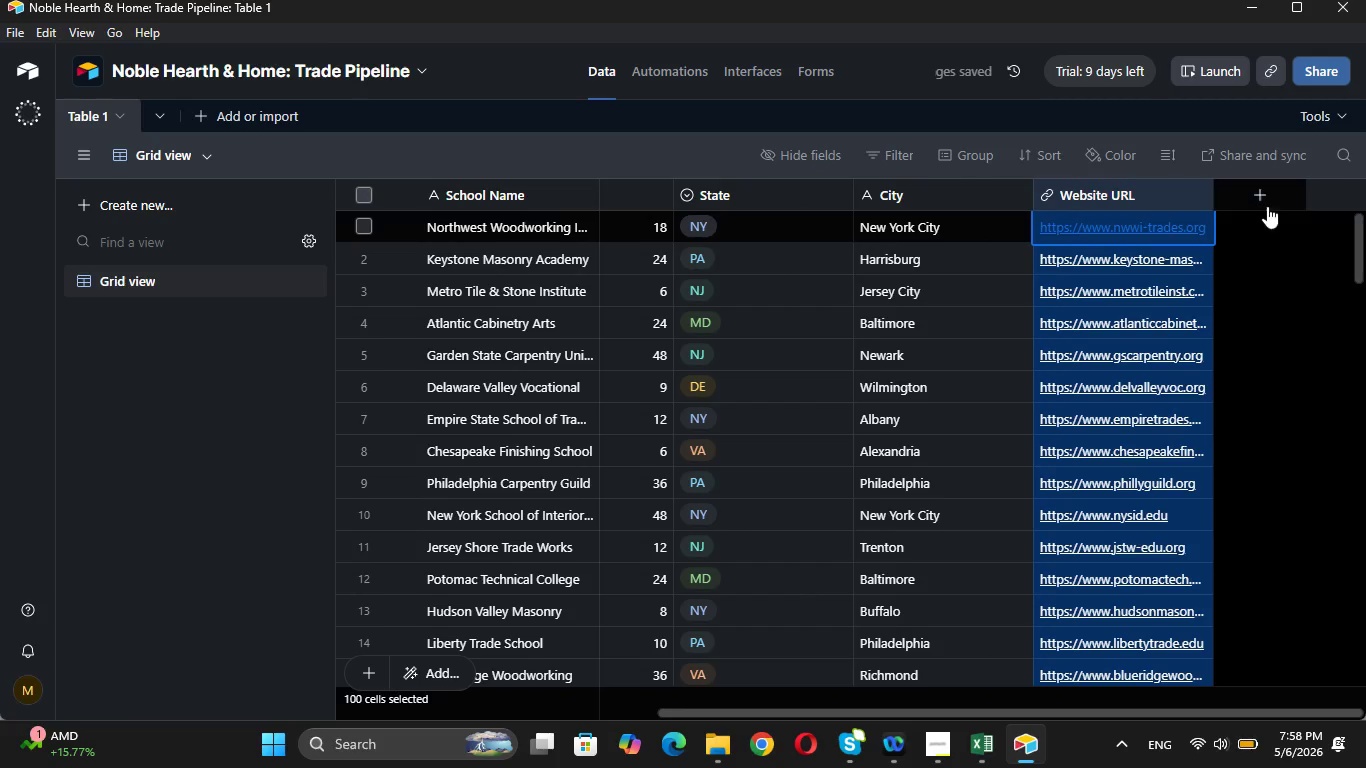 
left_click([1267, 206])
 